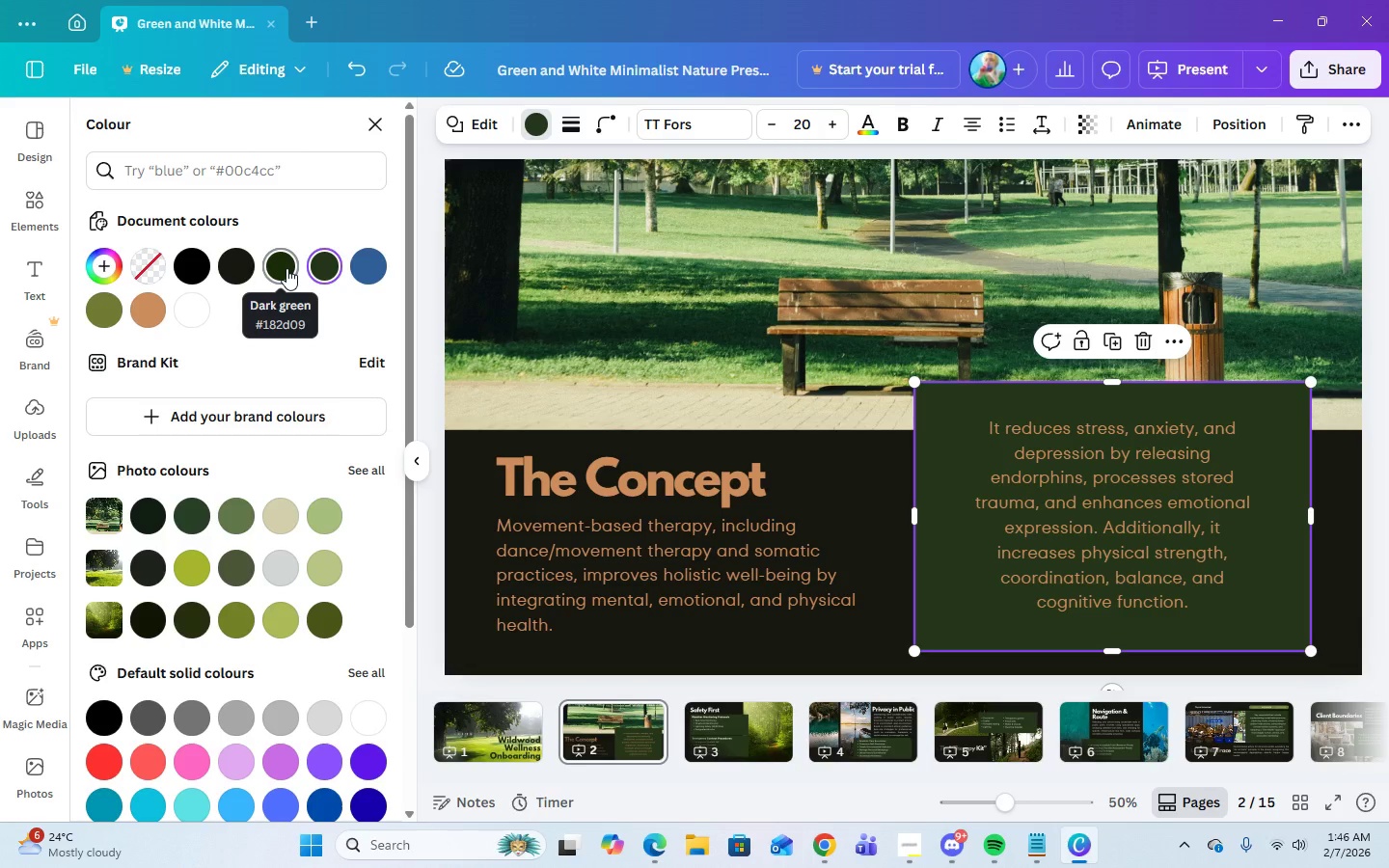 
left_click([286, 268])
 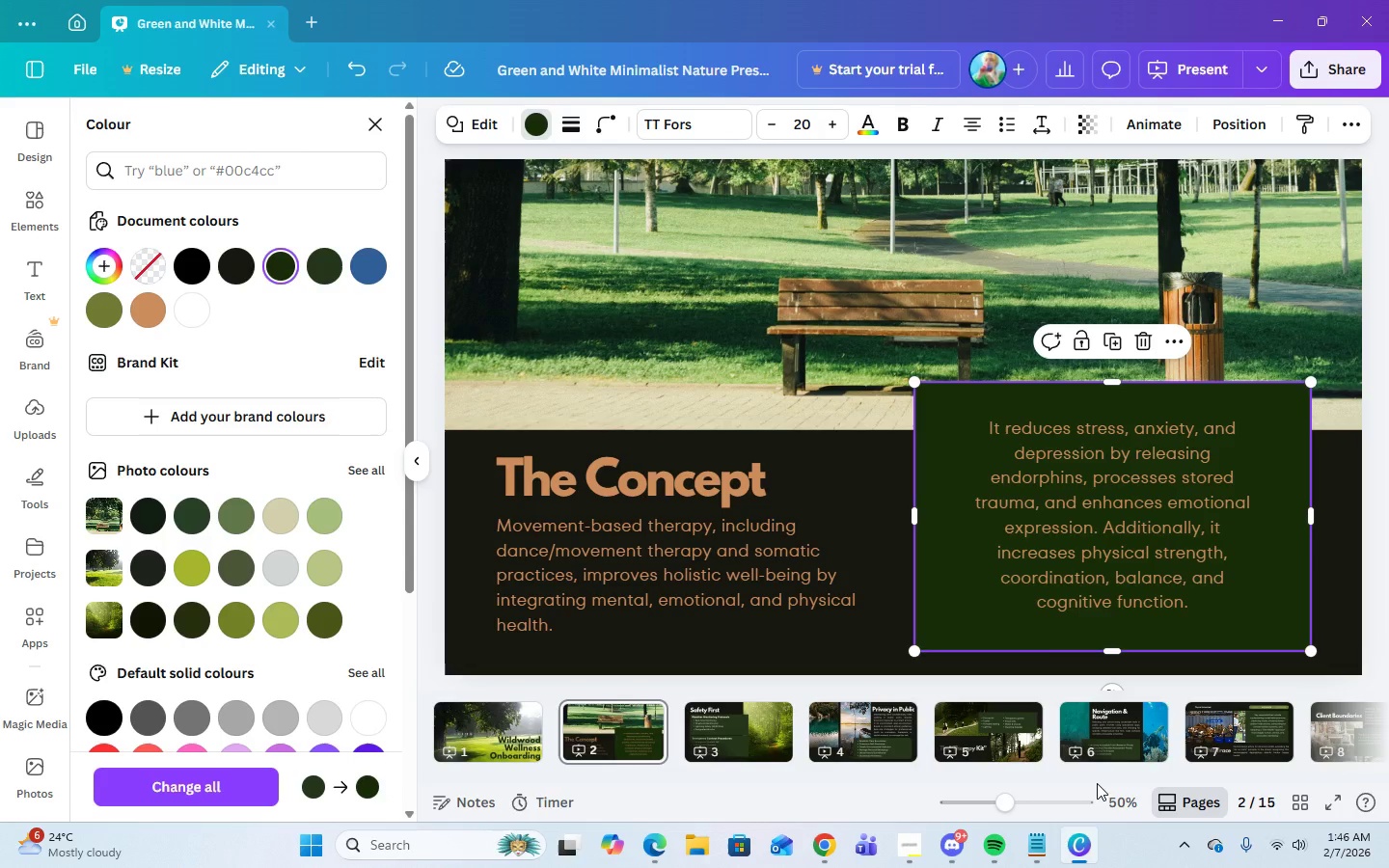 
wait(5.75)
 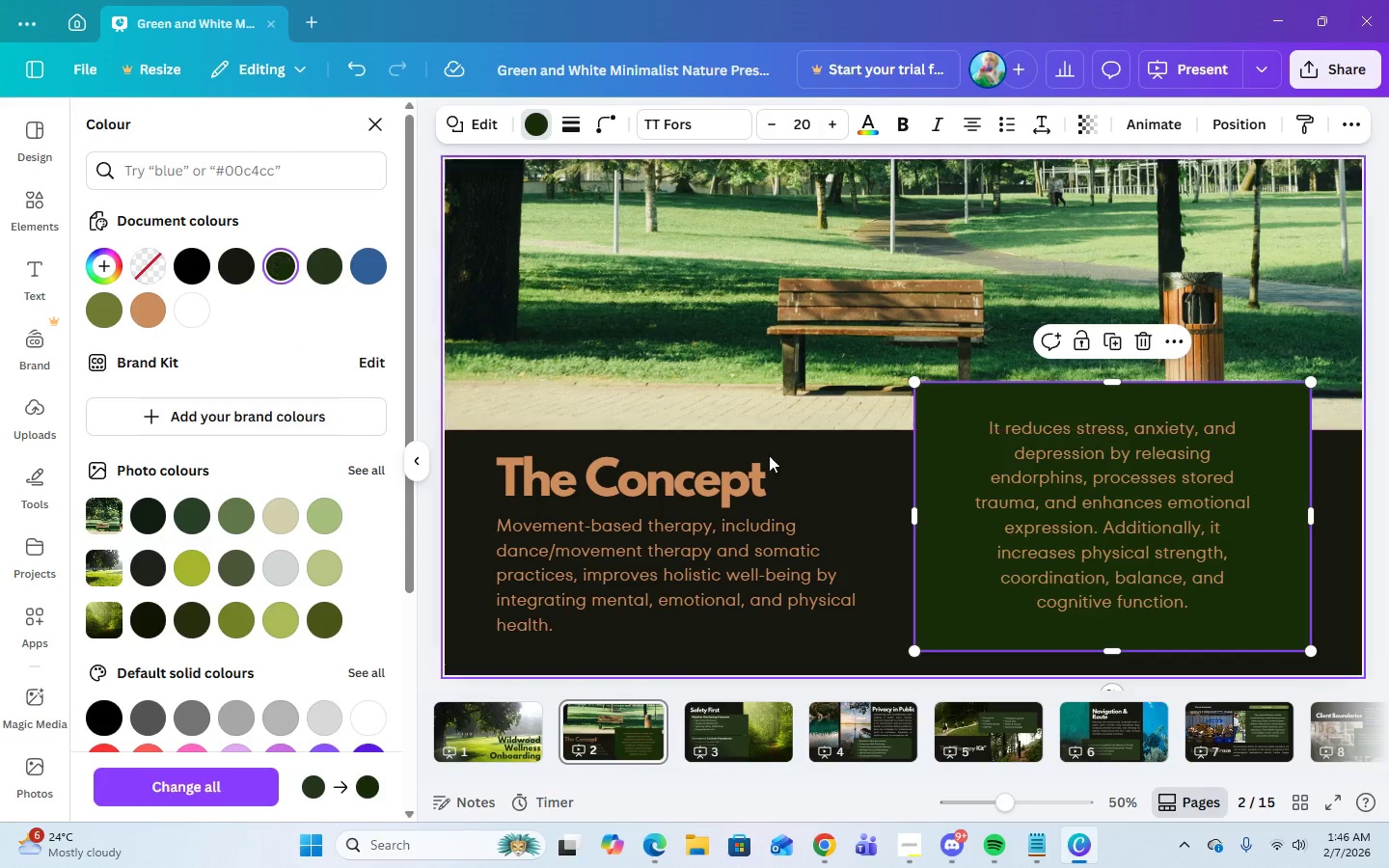 
left_click([768, 359])
 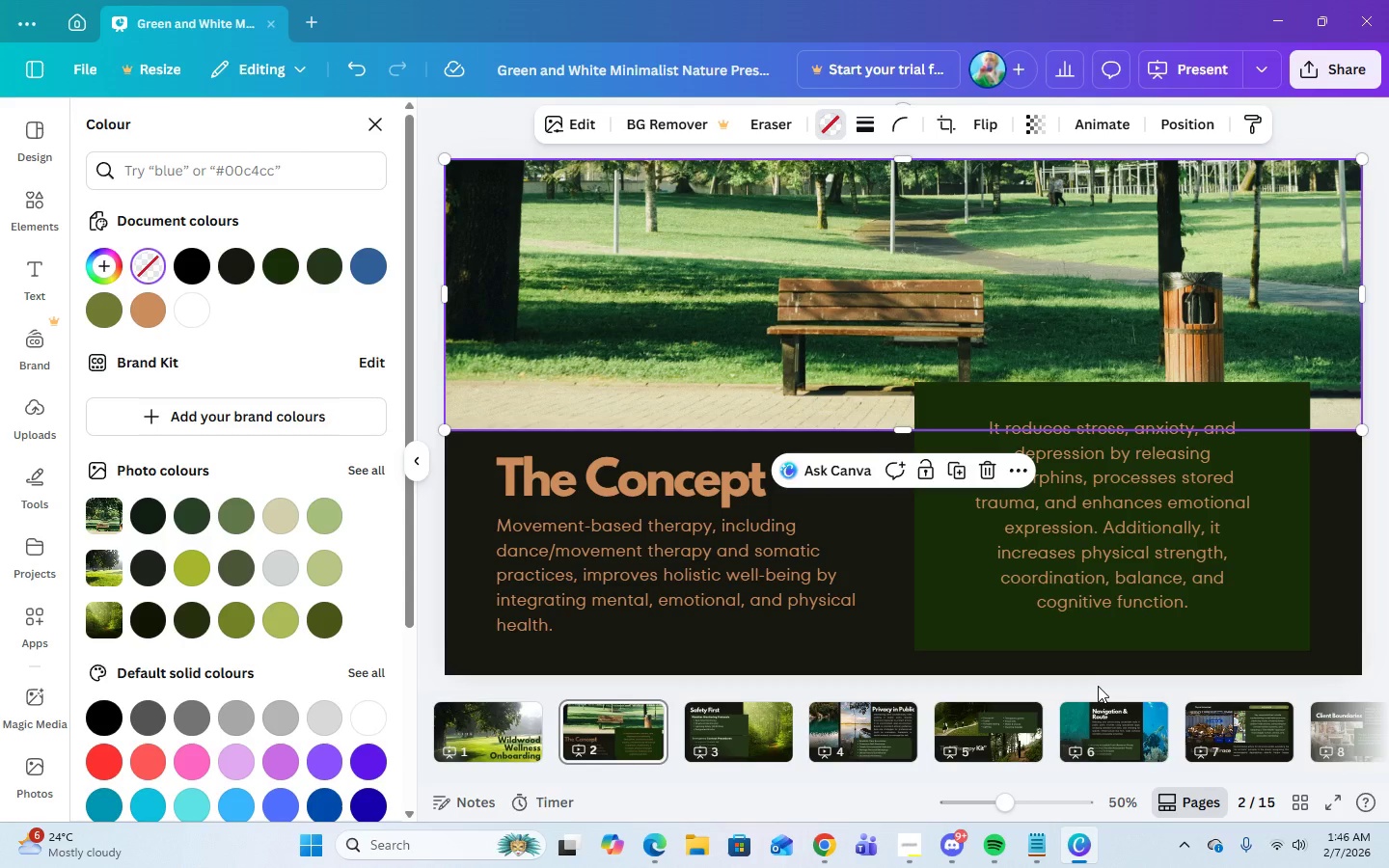 
wait(9.58)
 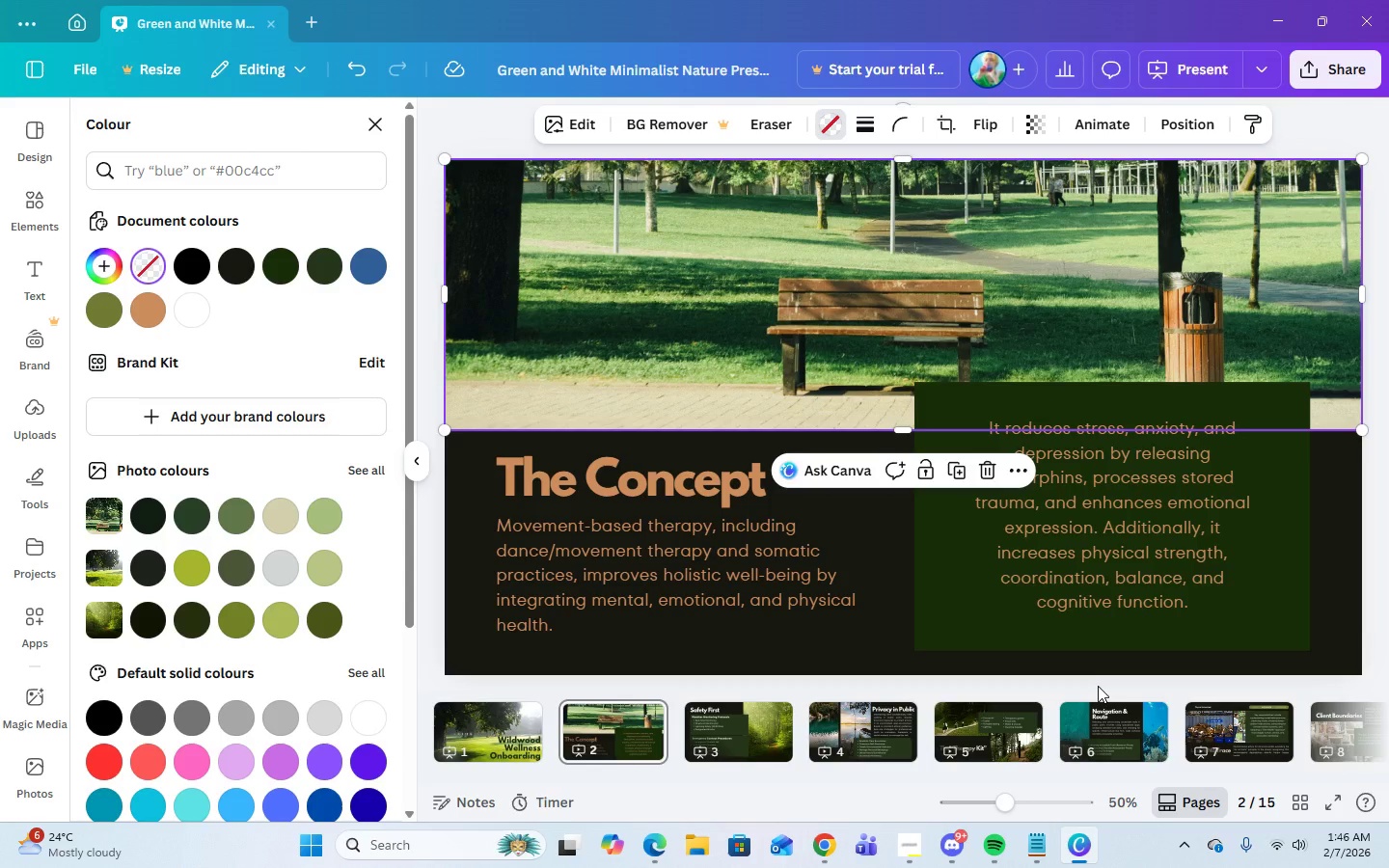 
left_click([985, 482])
 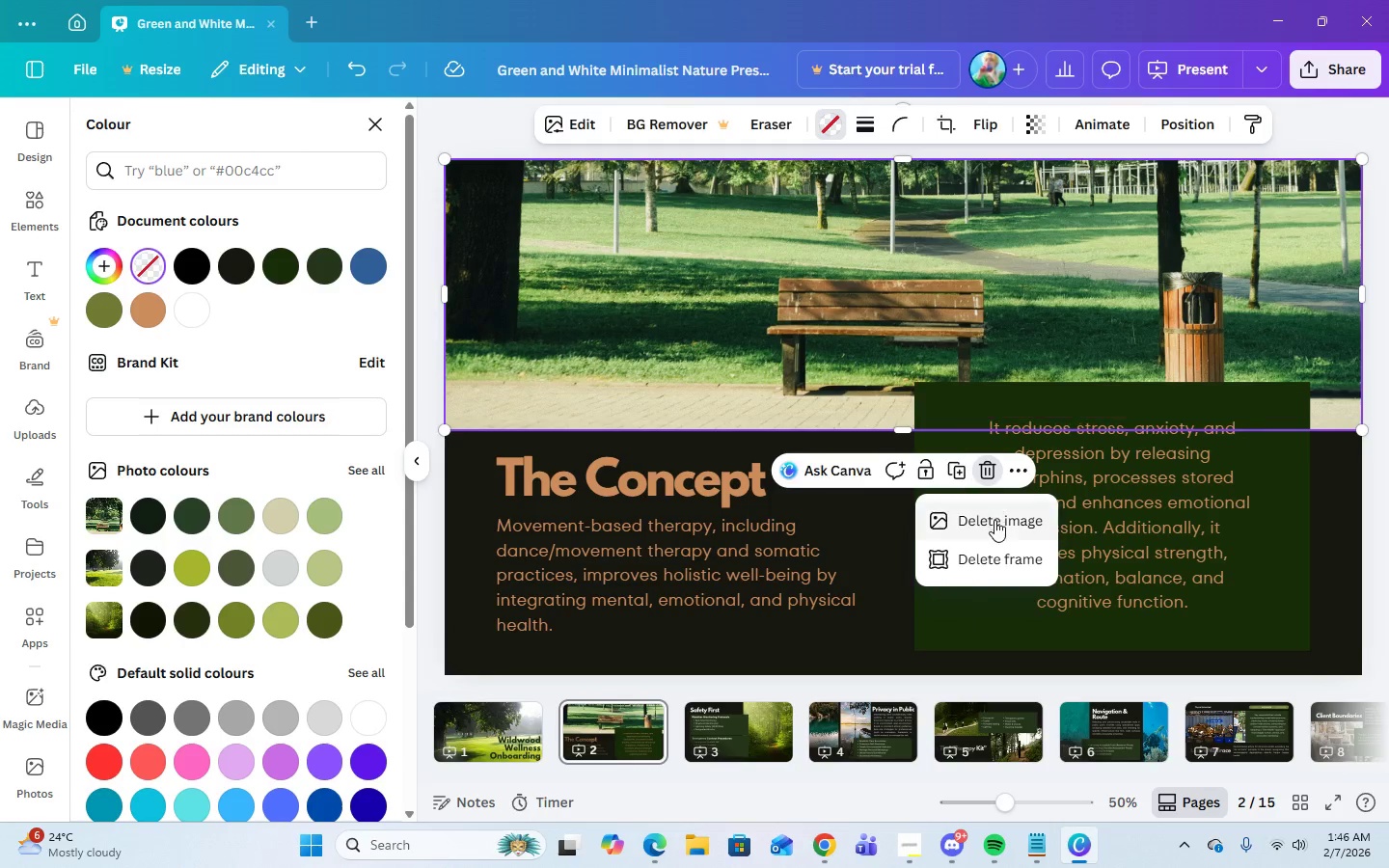 
left_click([994, 522])
 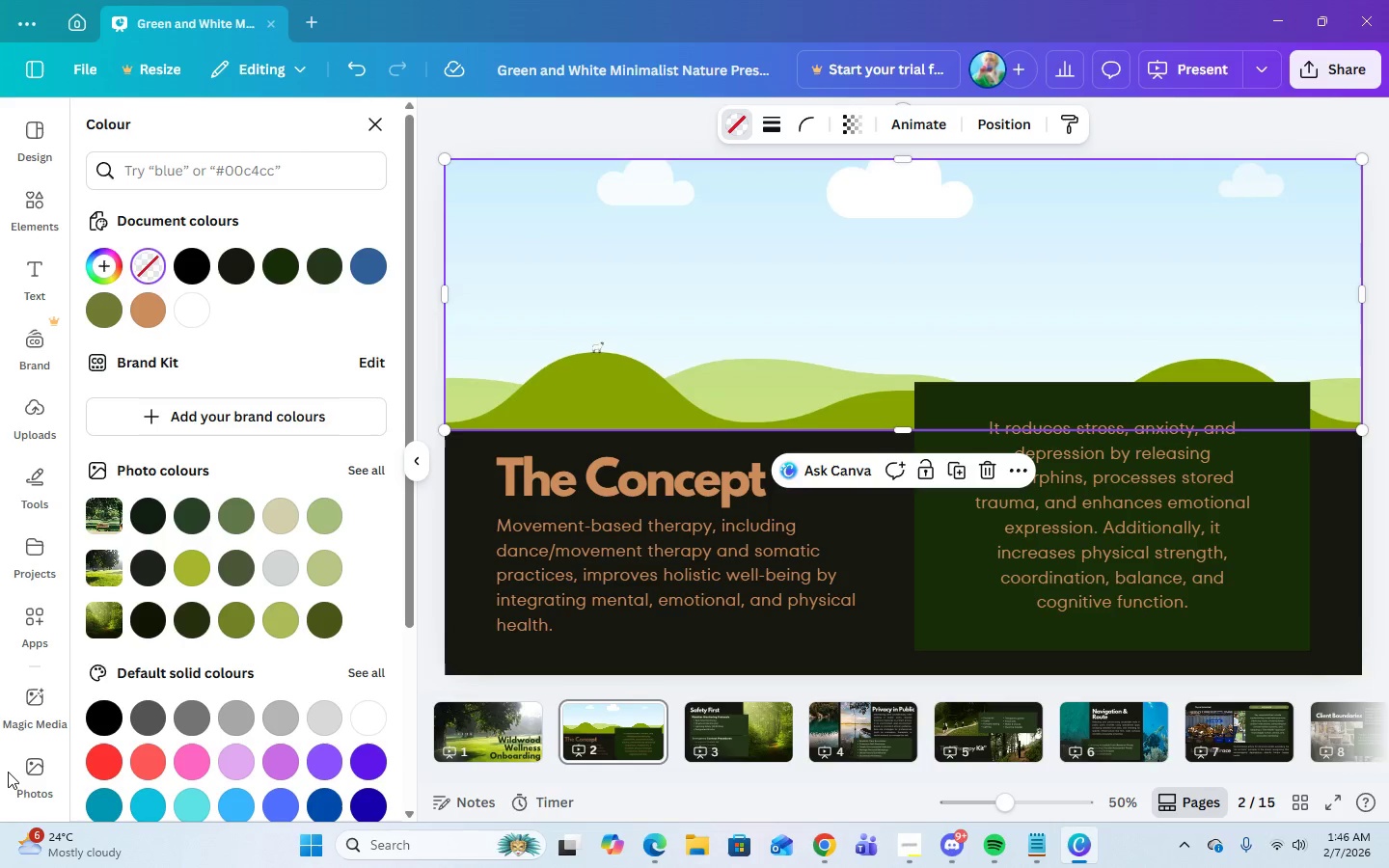 
left_click([23, 777])
 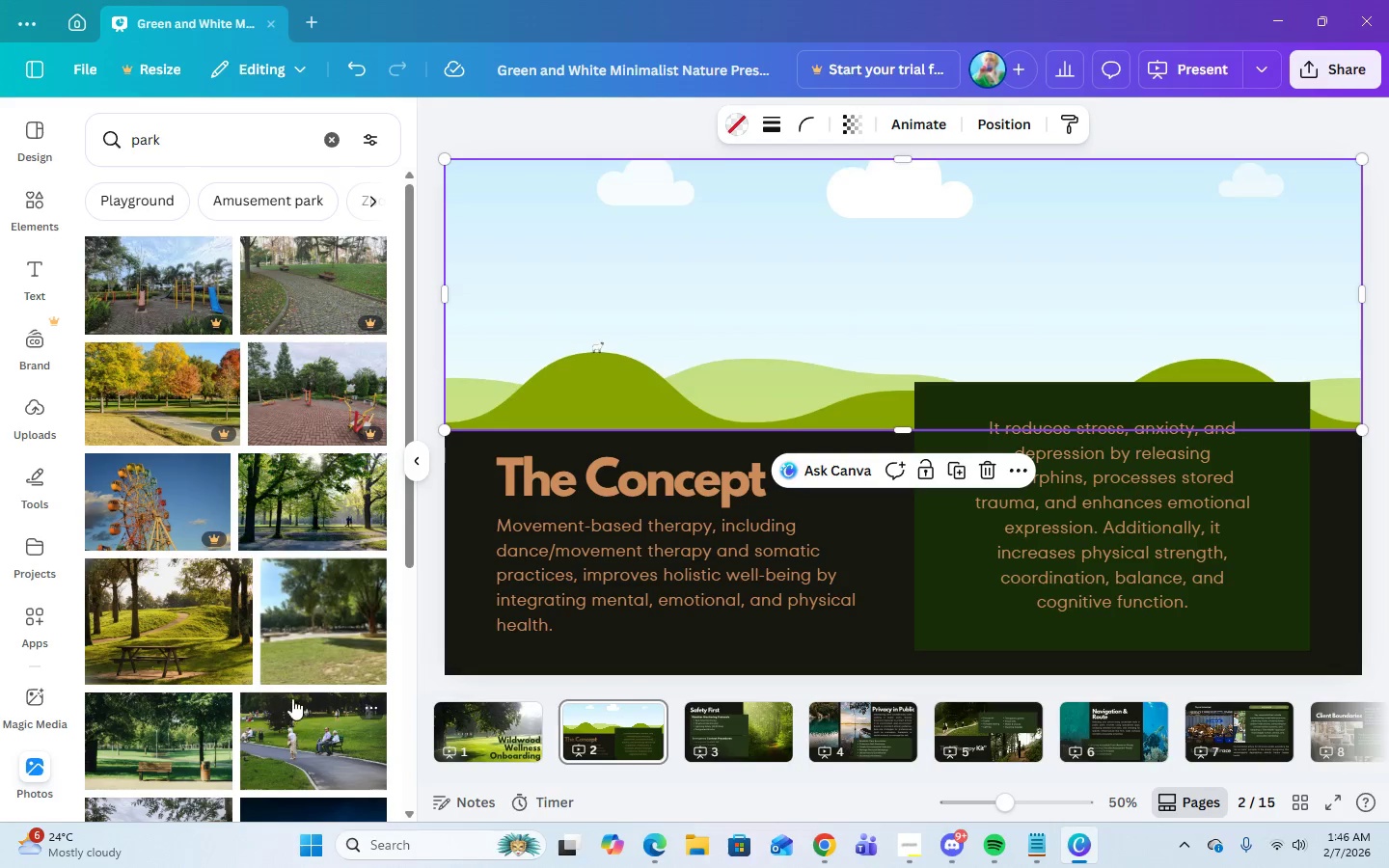 
left_click([167, 731])
 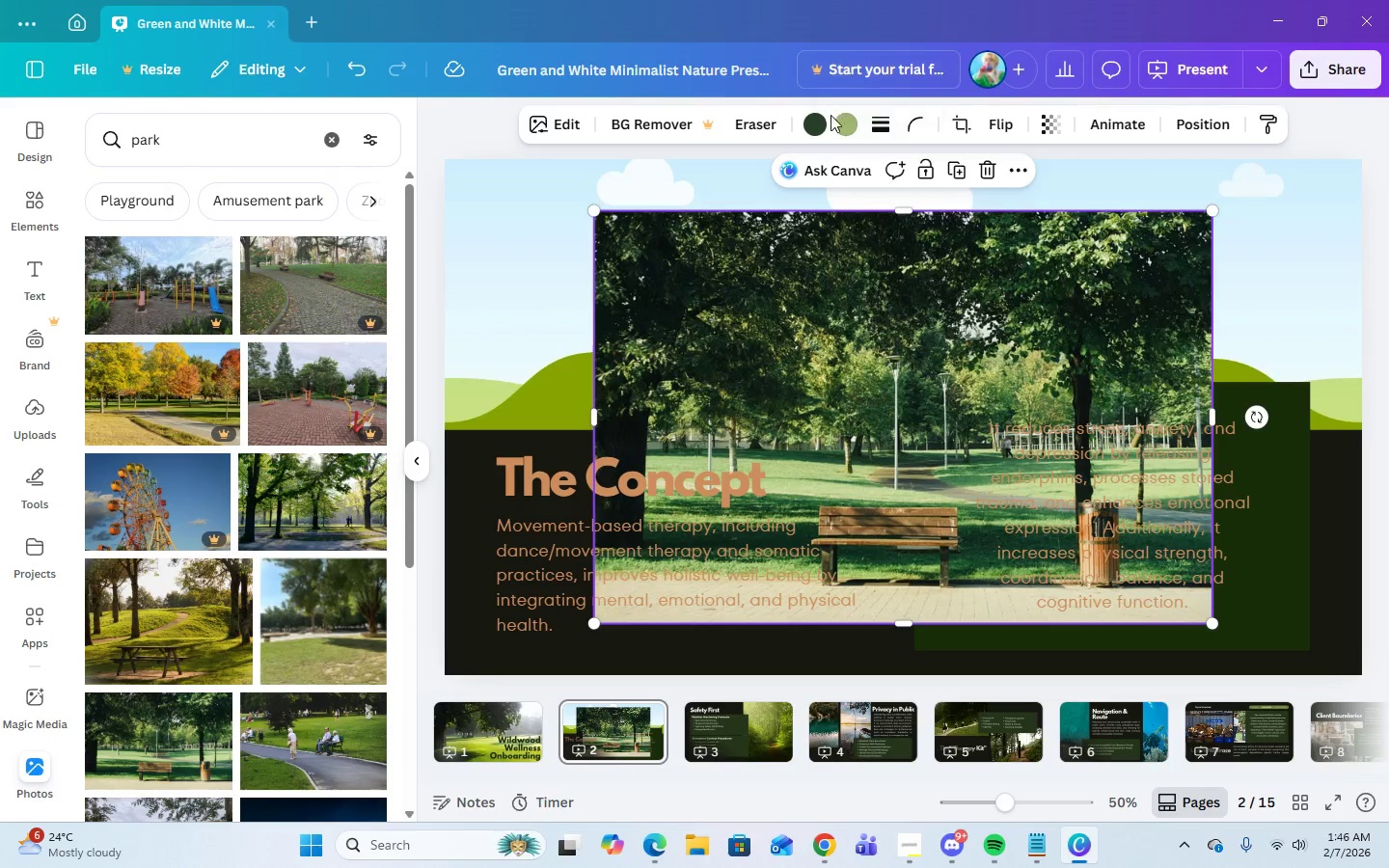 
left_click([819, 123])
 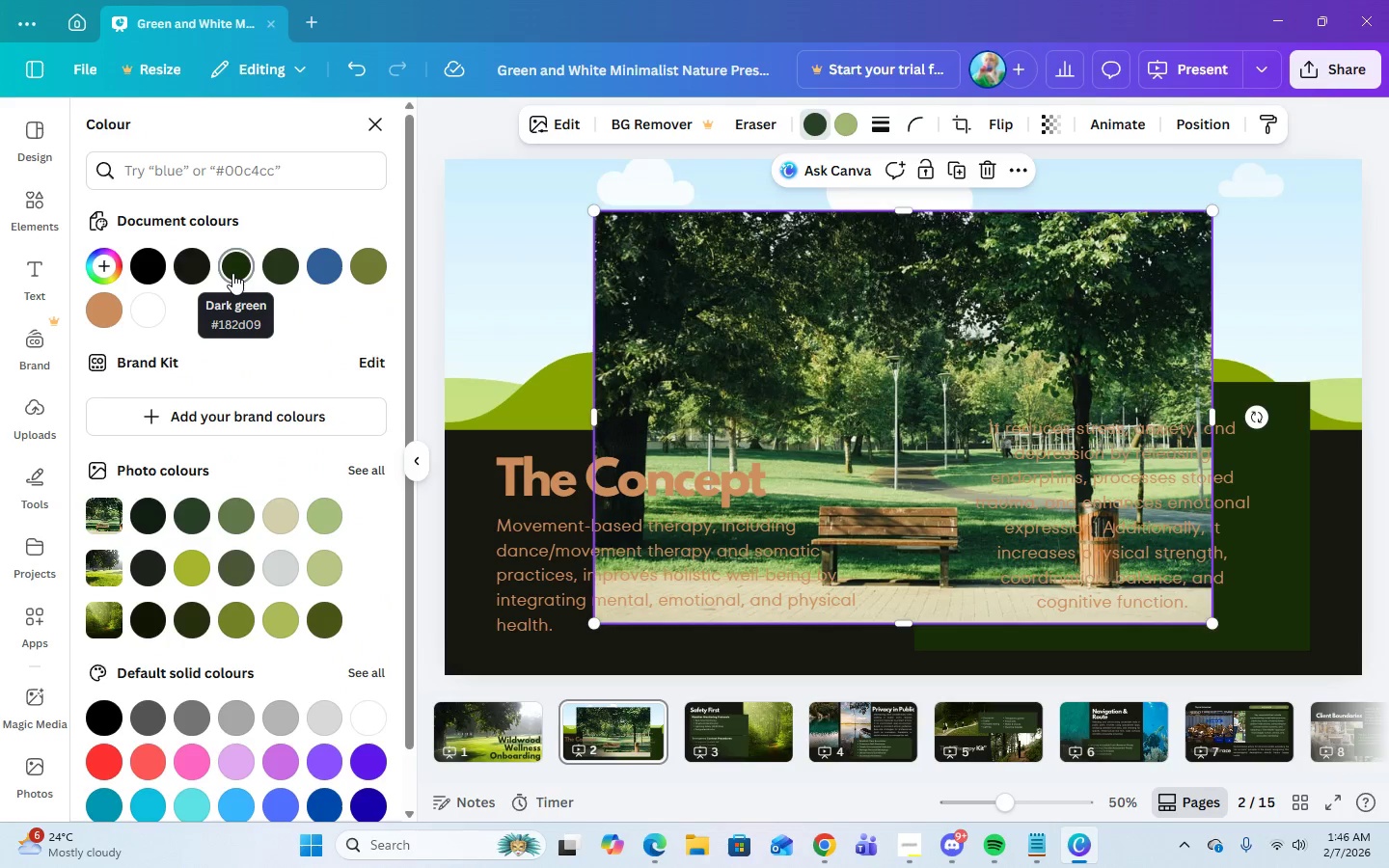 
left_click([232, 273])
 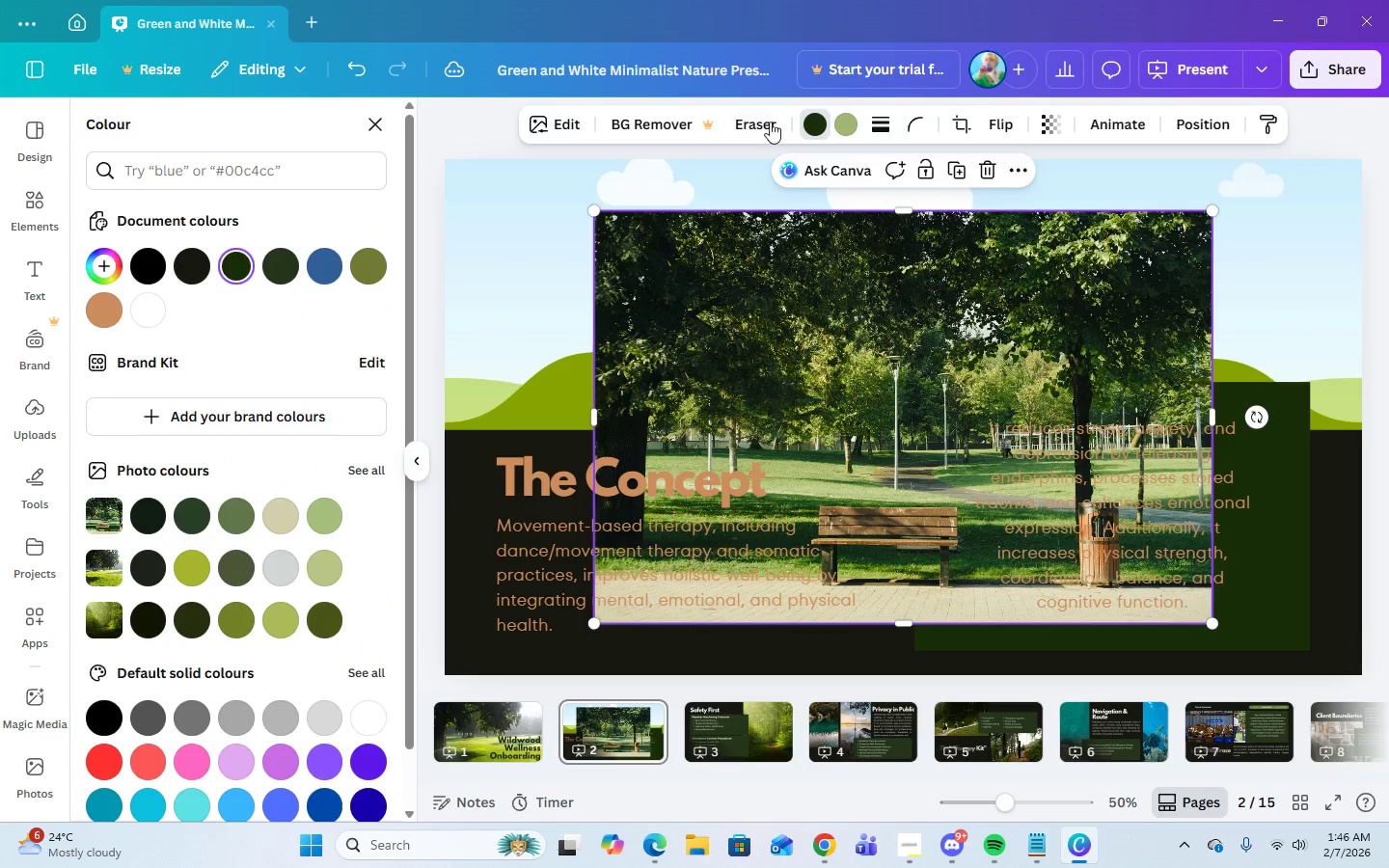 
left_click([844, 129])
 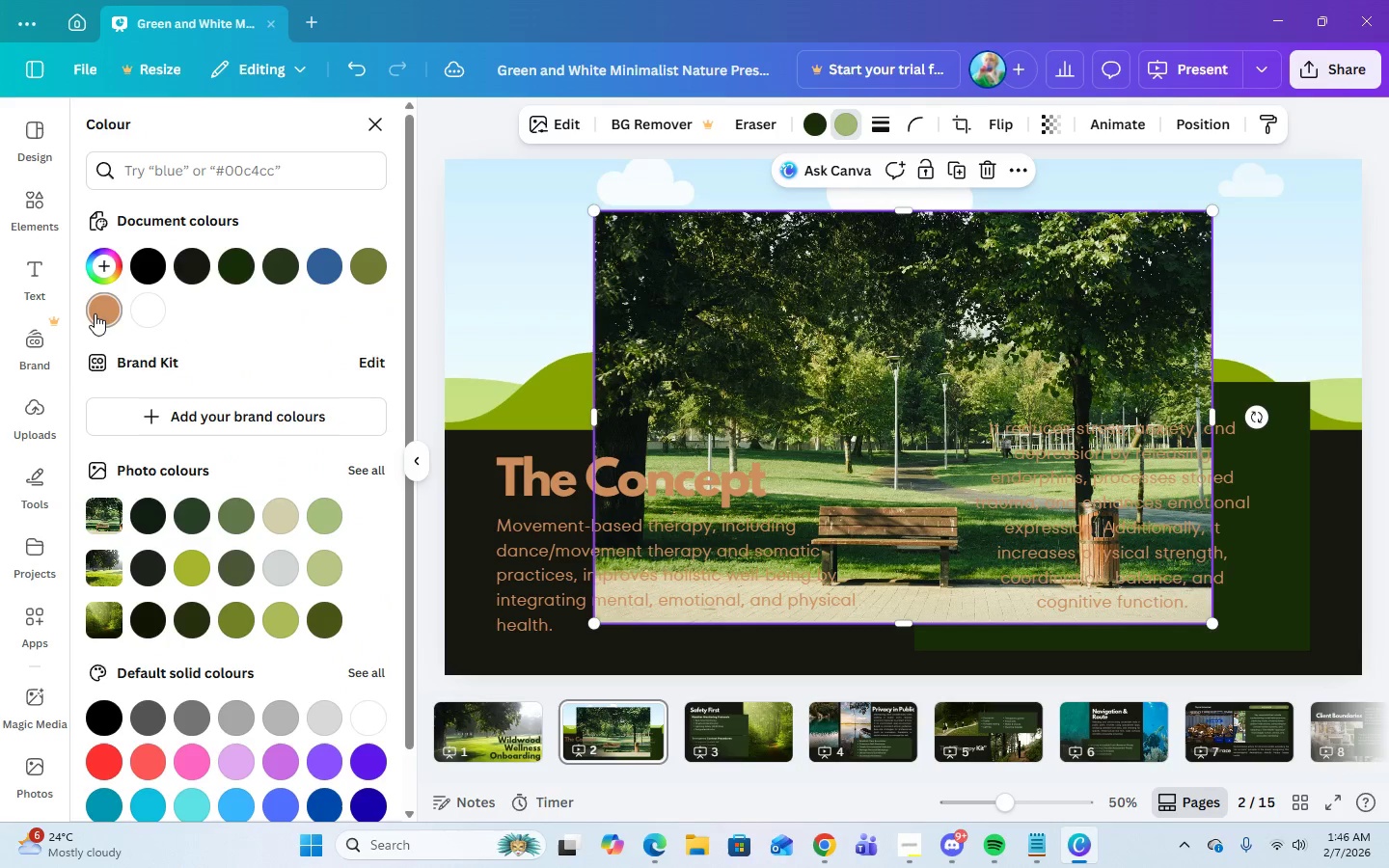 
left_click([95, 313])
 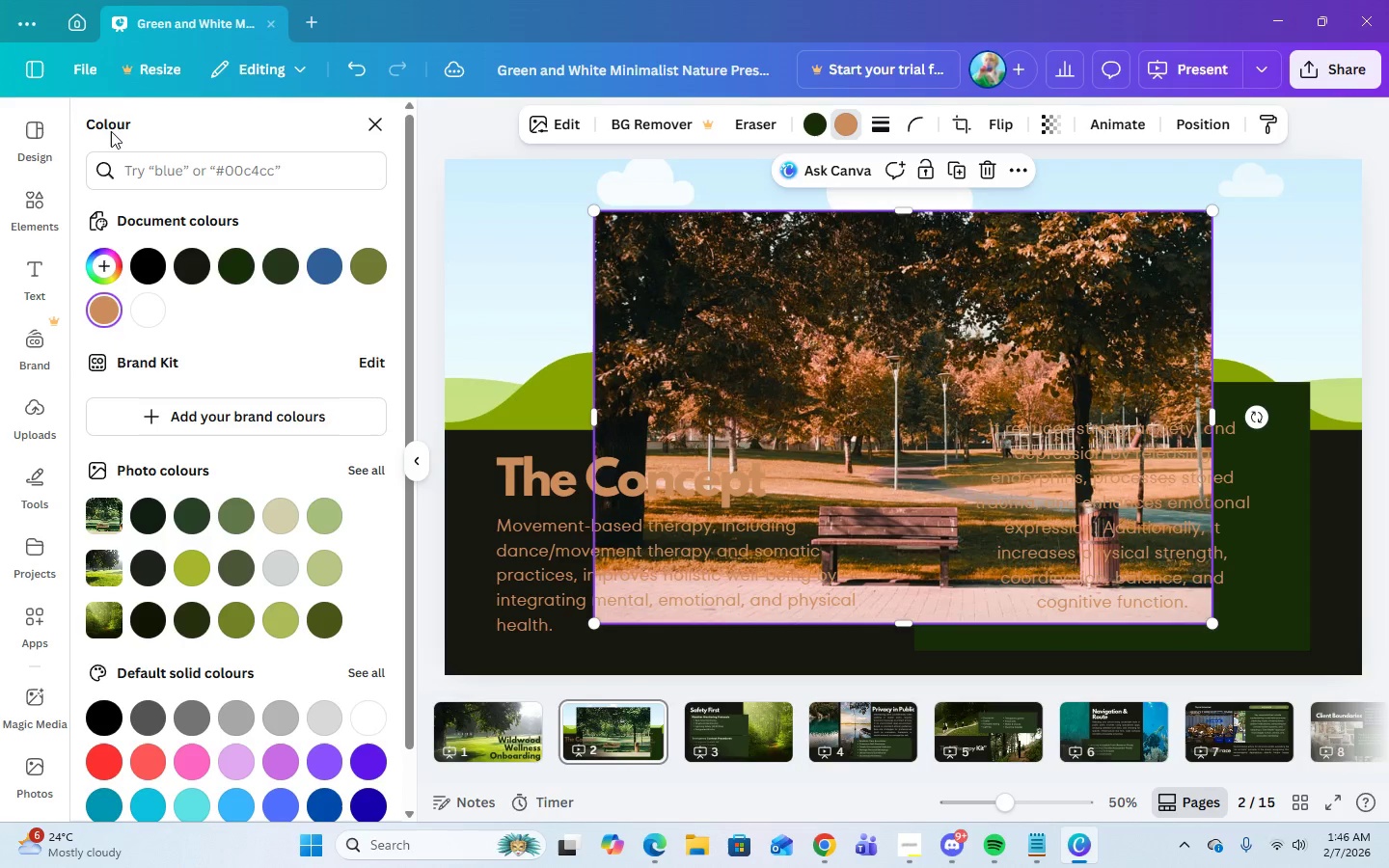 
left_click([368, 76])
 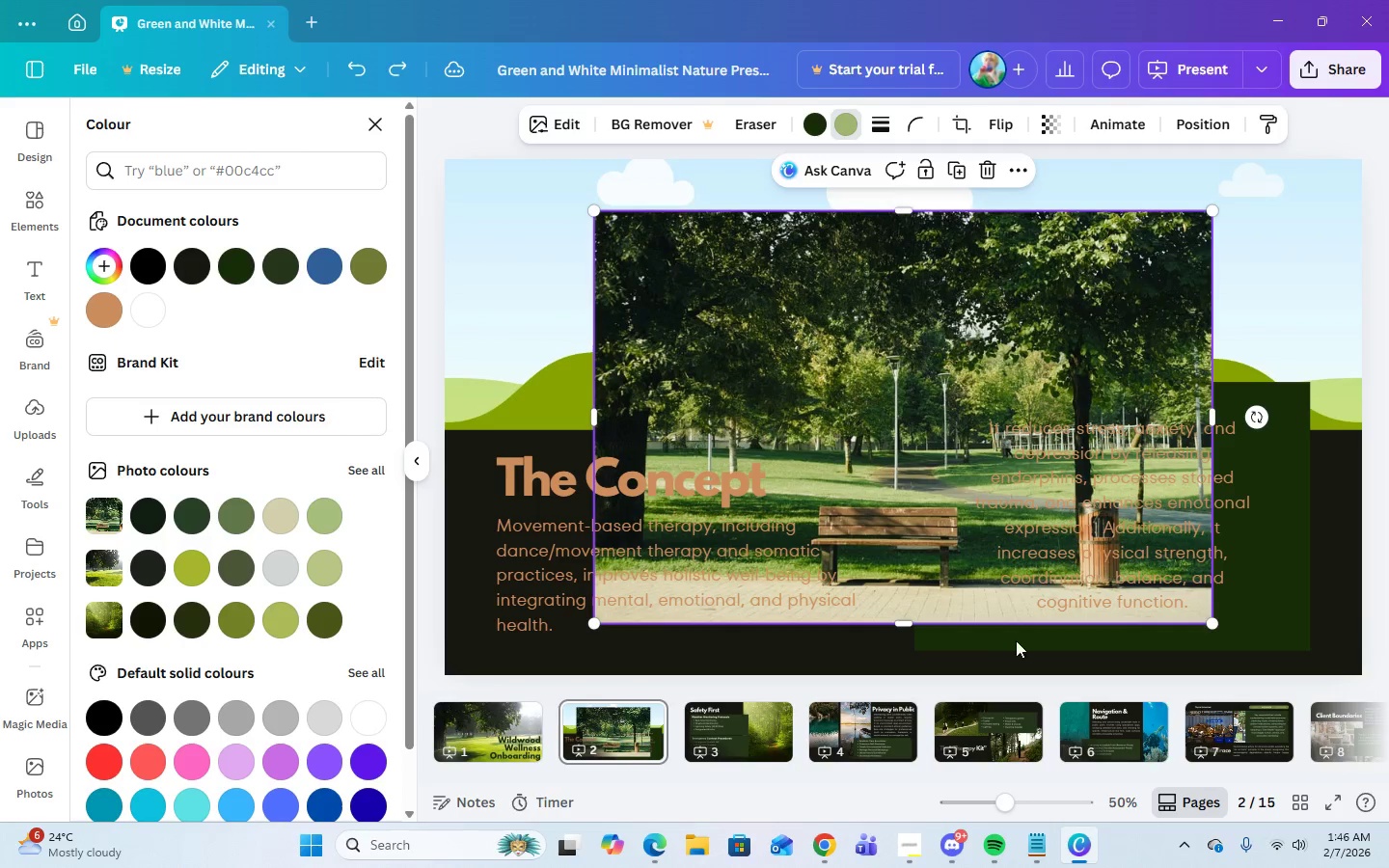 
left_click([803, 677])
 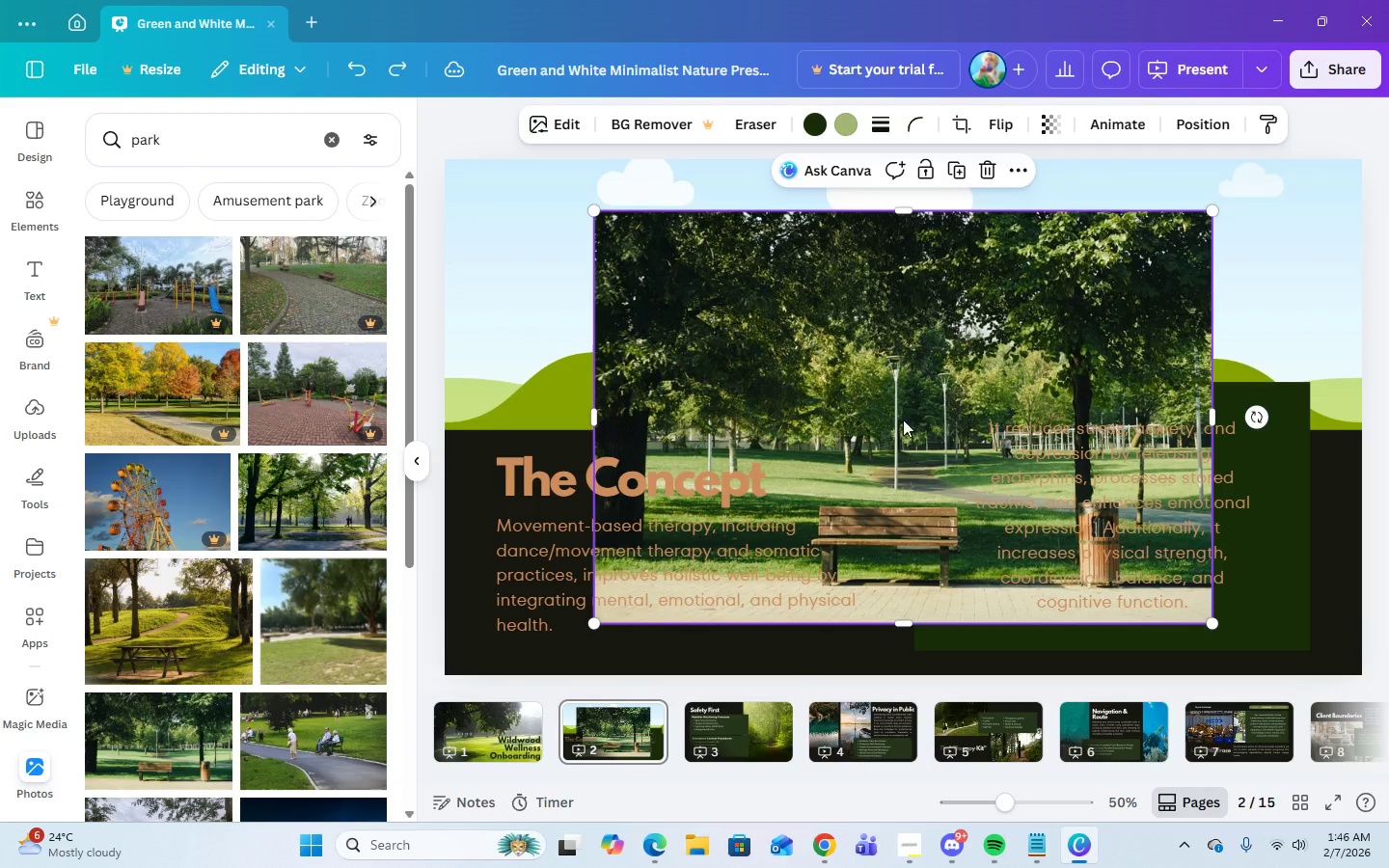 
left_click([900, 404])
 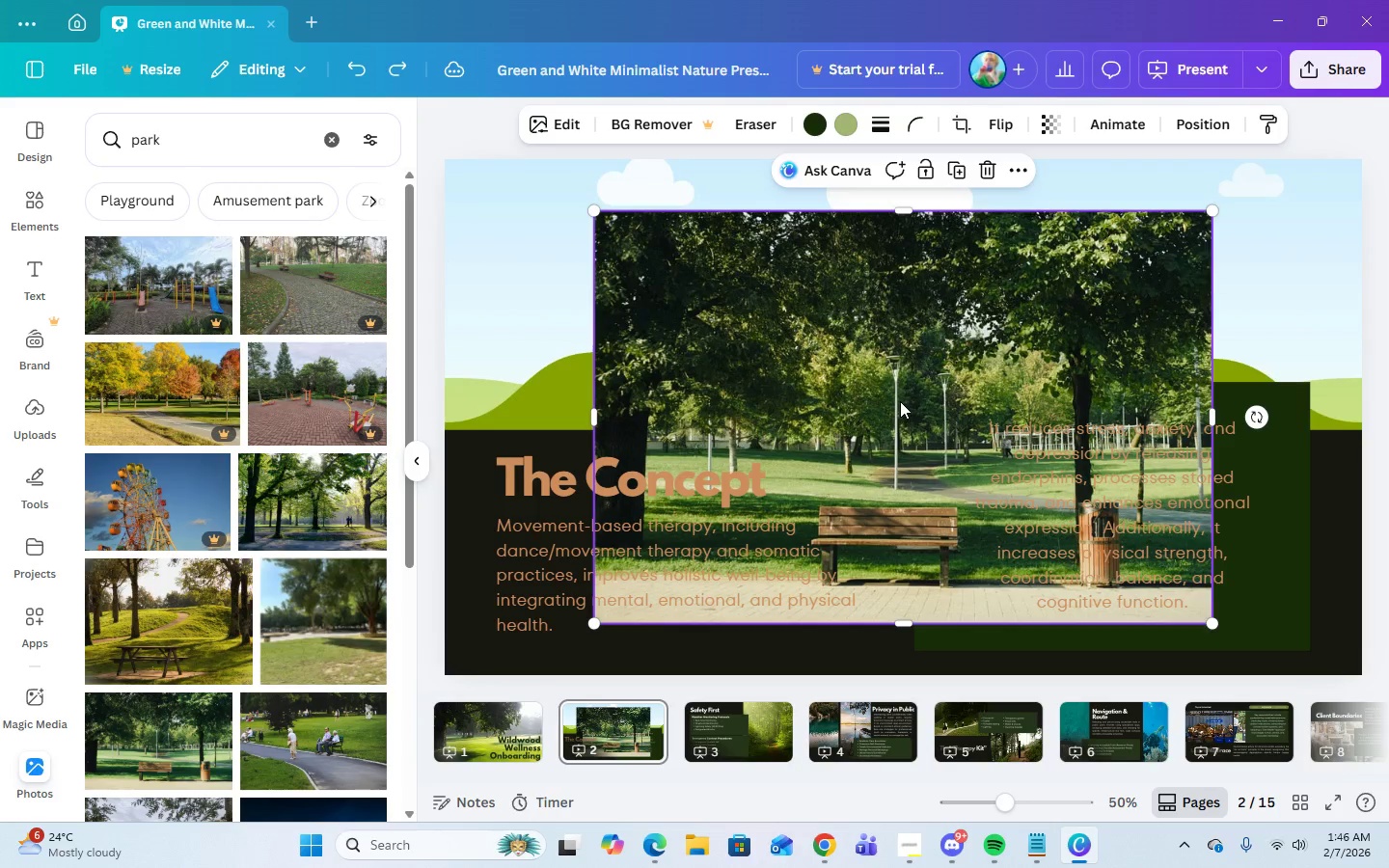 
left_click_drag(start_coordinate=[900, 404], to_coordinate=[902, 335])
 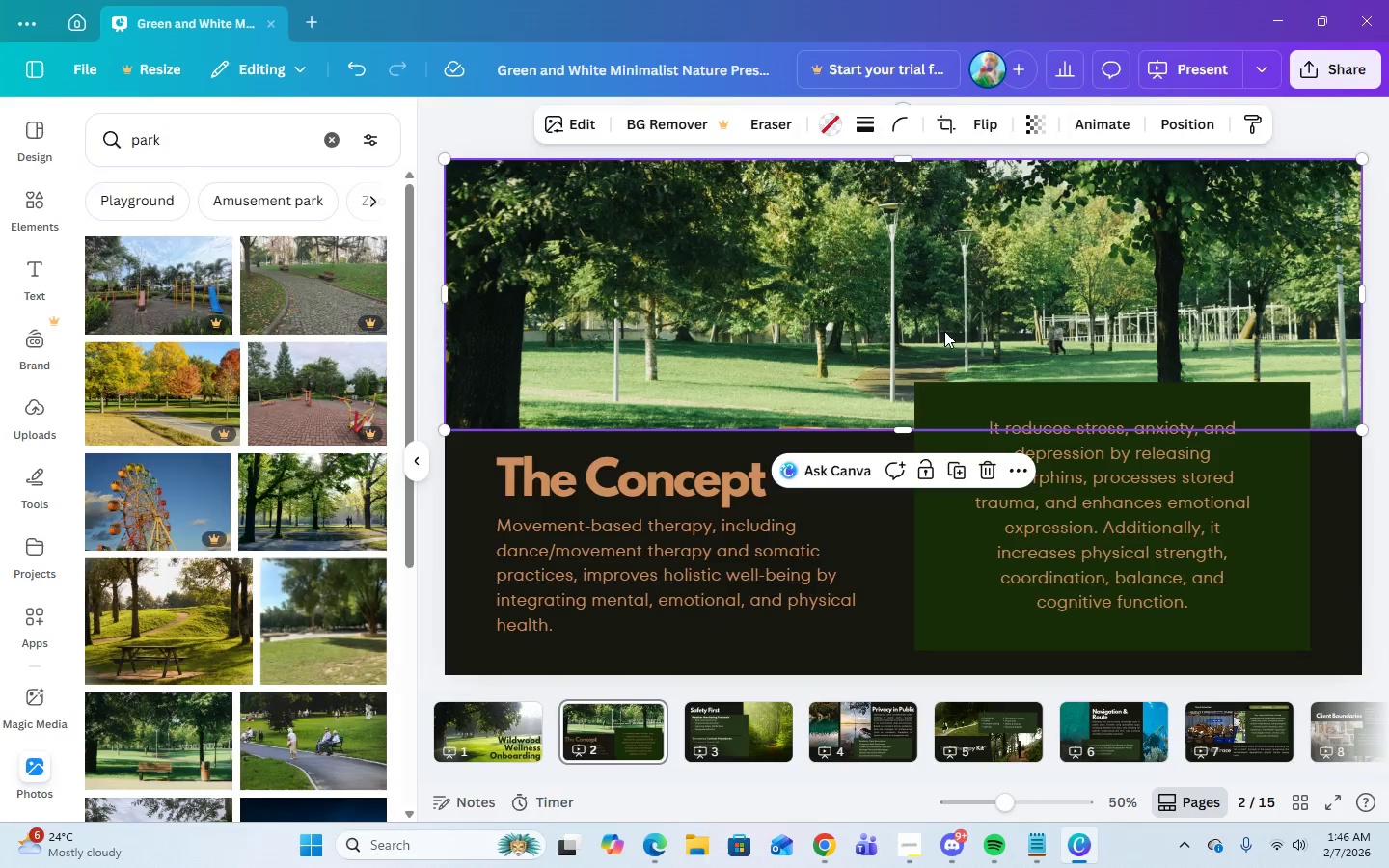 
double_click([944, 331])
 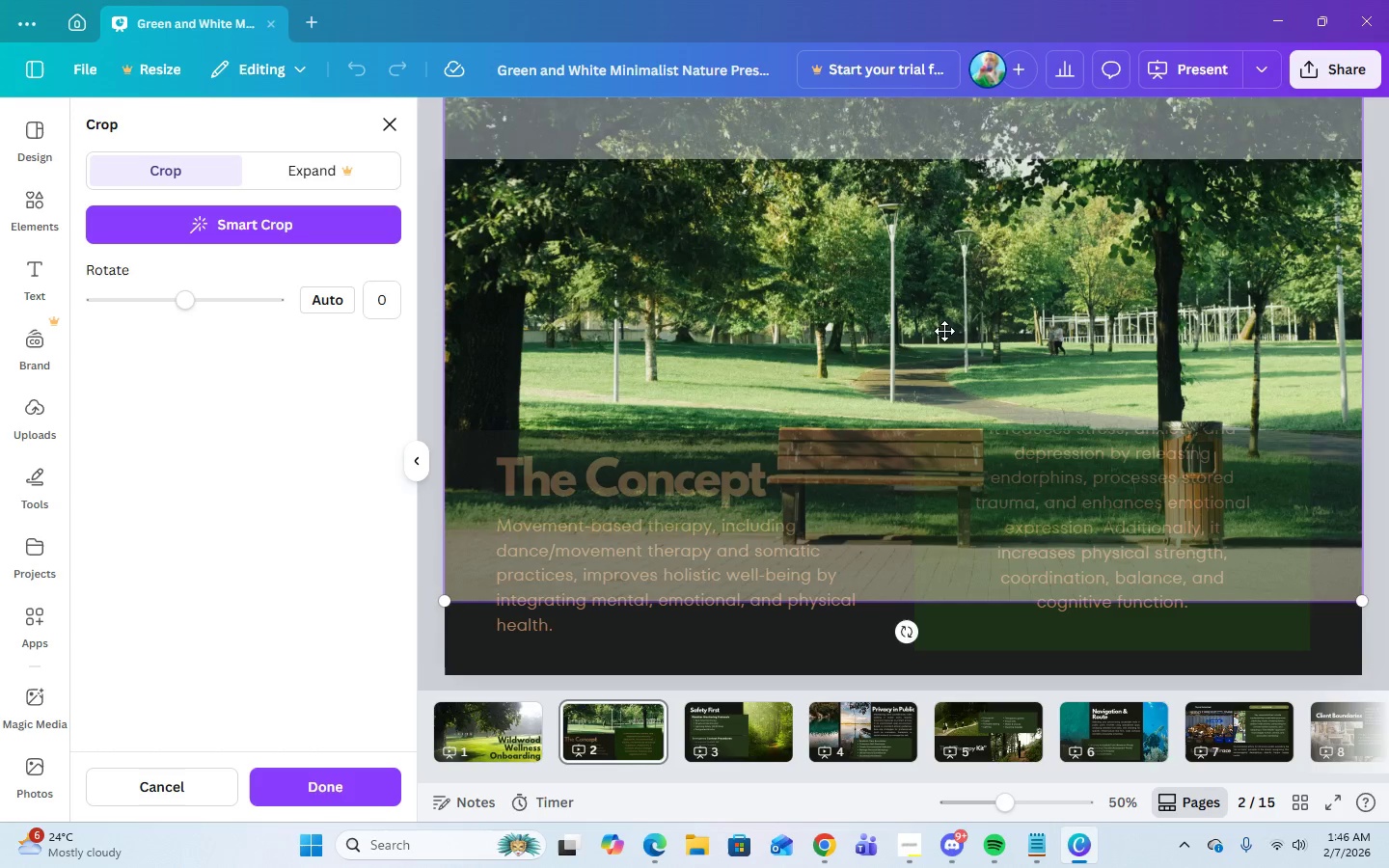 
left_click_drag(start_coordinate=[944, 331], to_coordinate=[972, 174])
 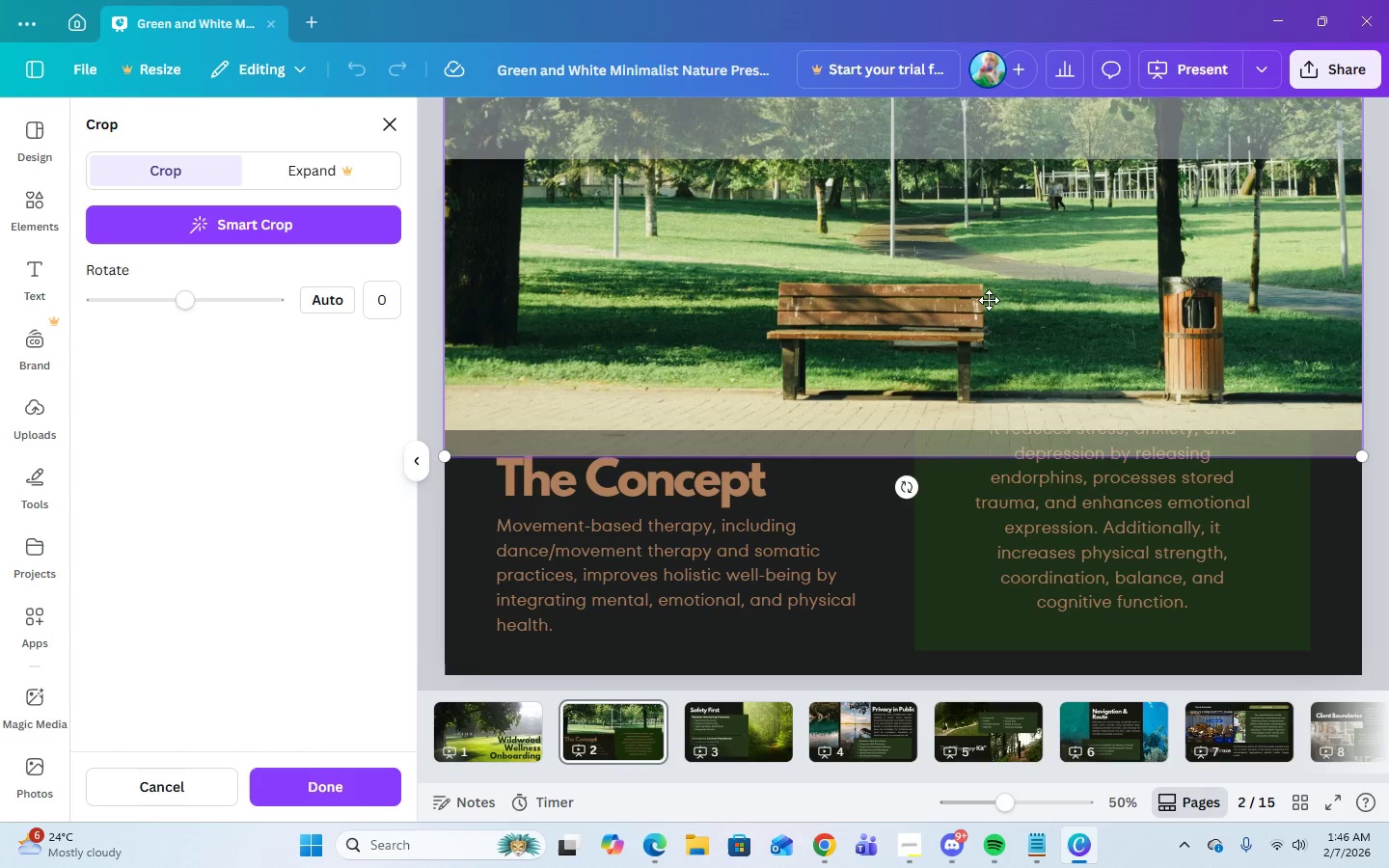 
left_click_drag(start_coordinate=[989, 300], to_coordinate=[993, 259])
 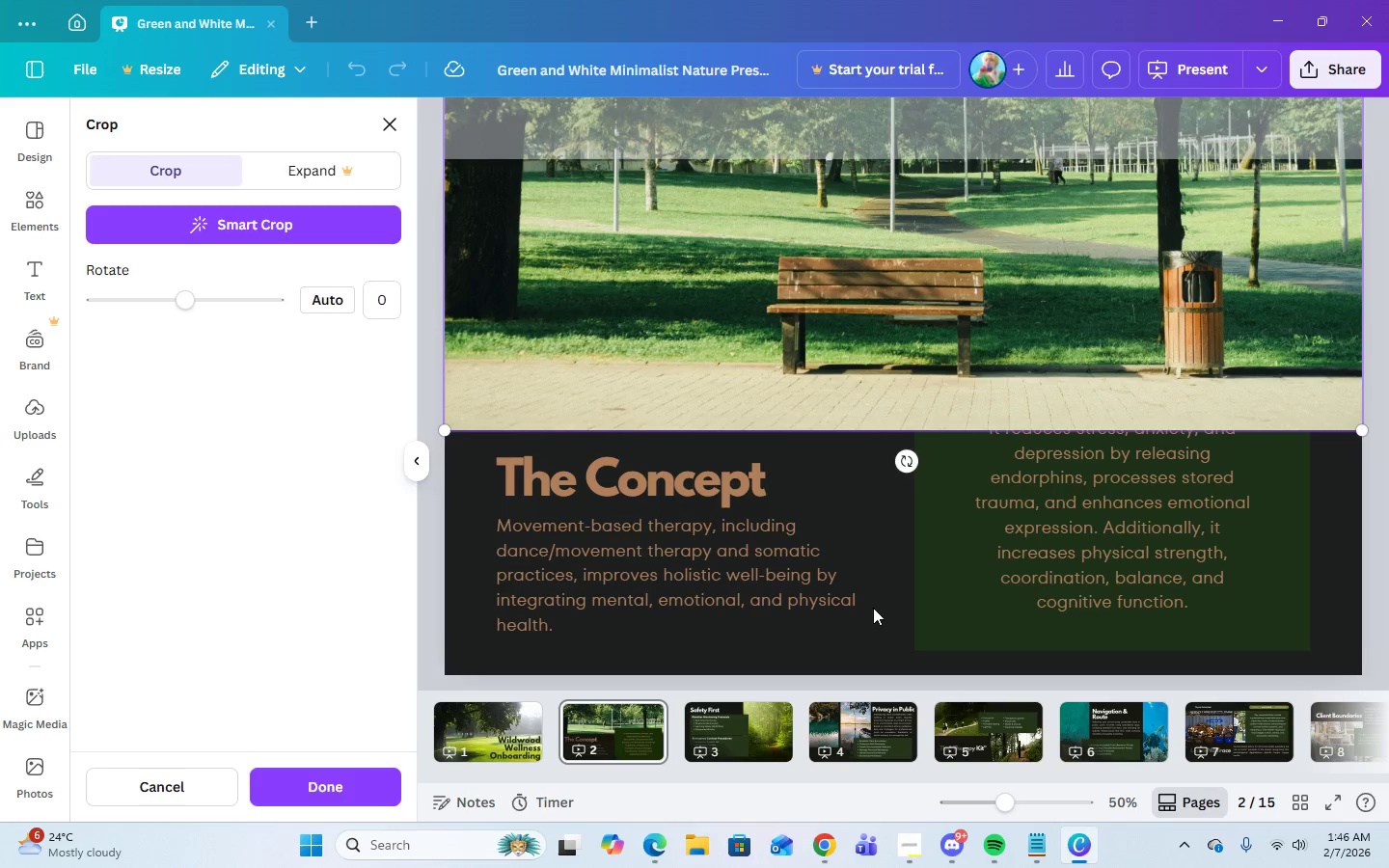 
left_click([873, 606])
 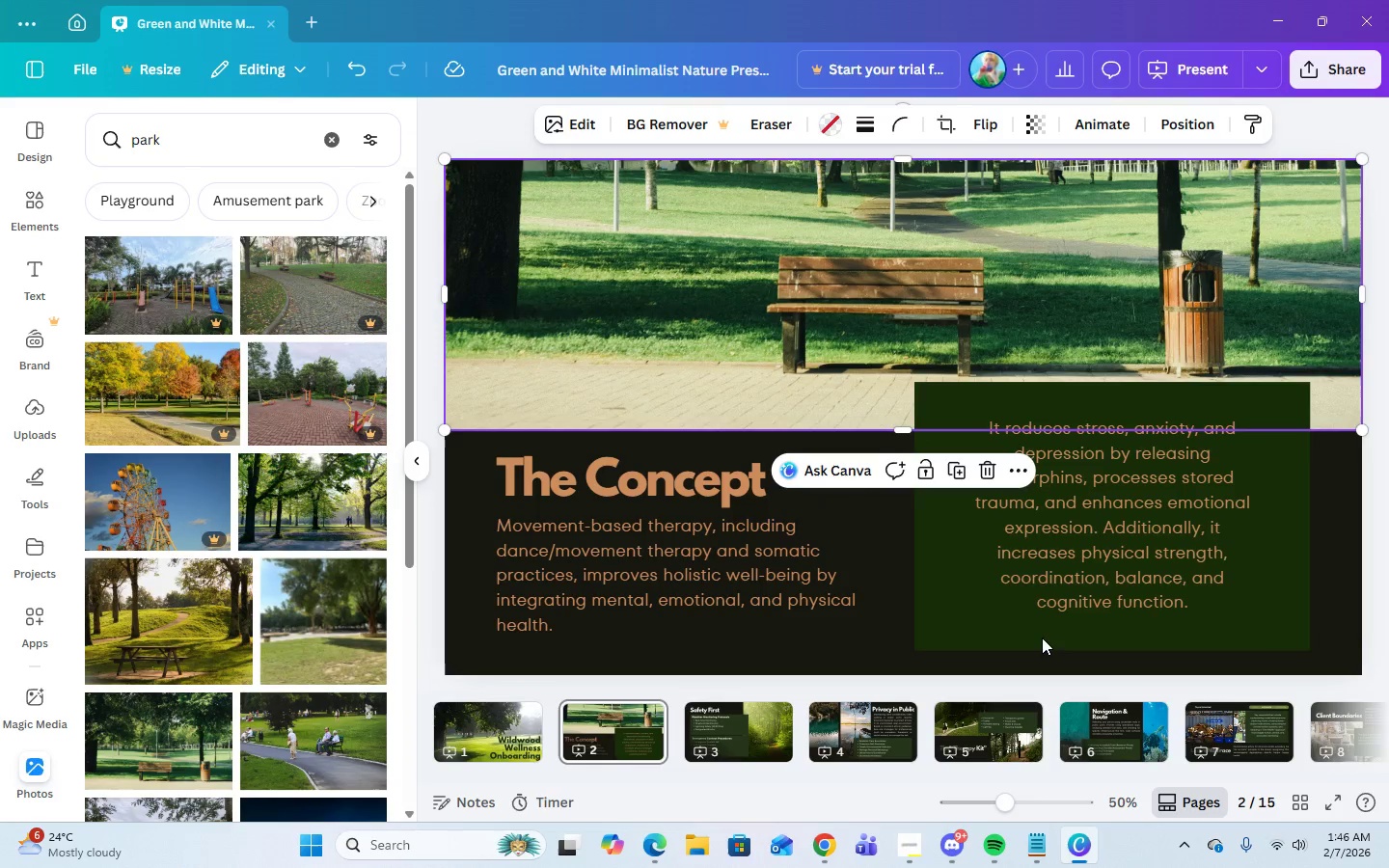 
left_click([883, 616])
 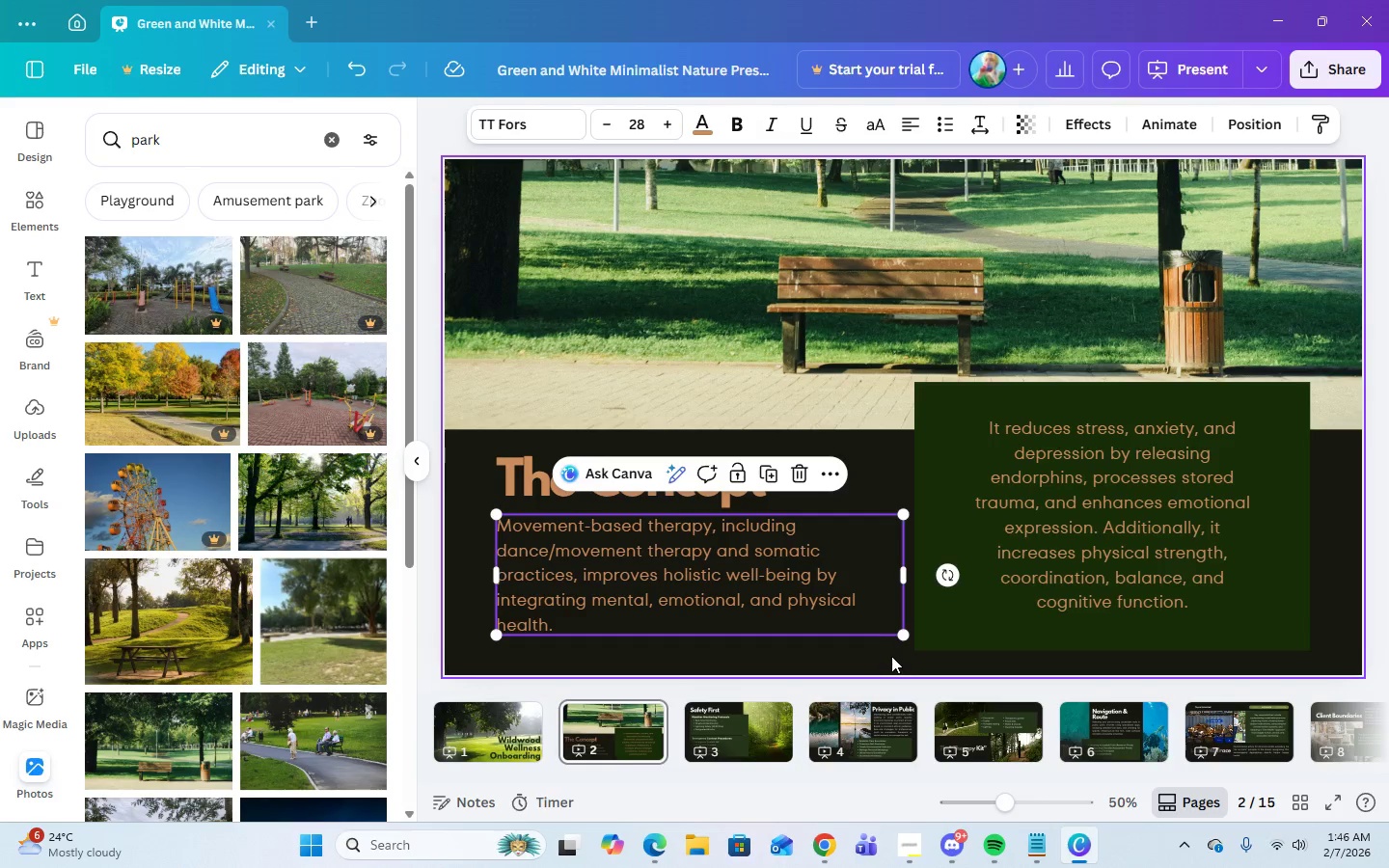 
left_click([891, 656])
 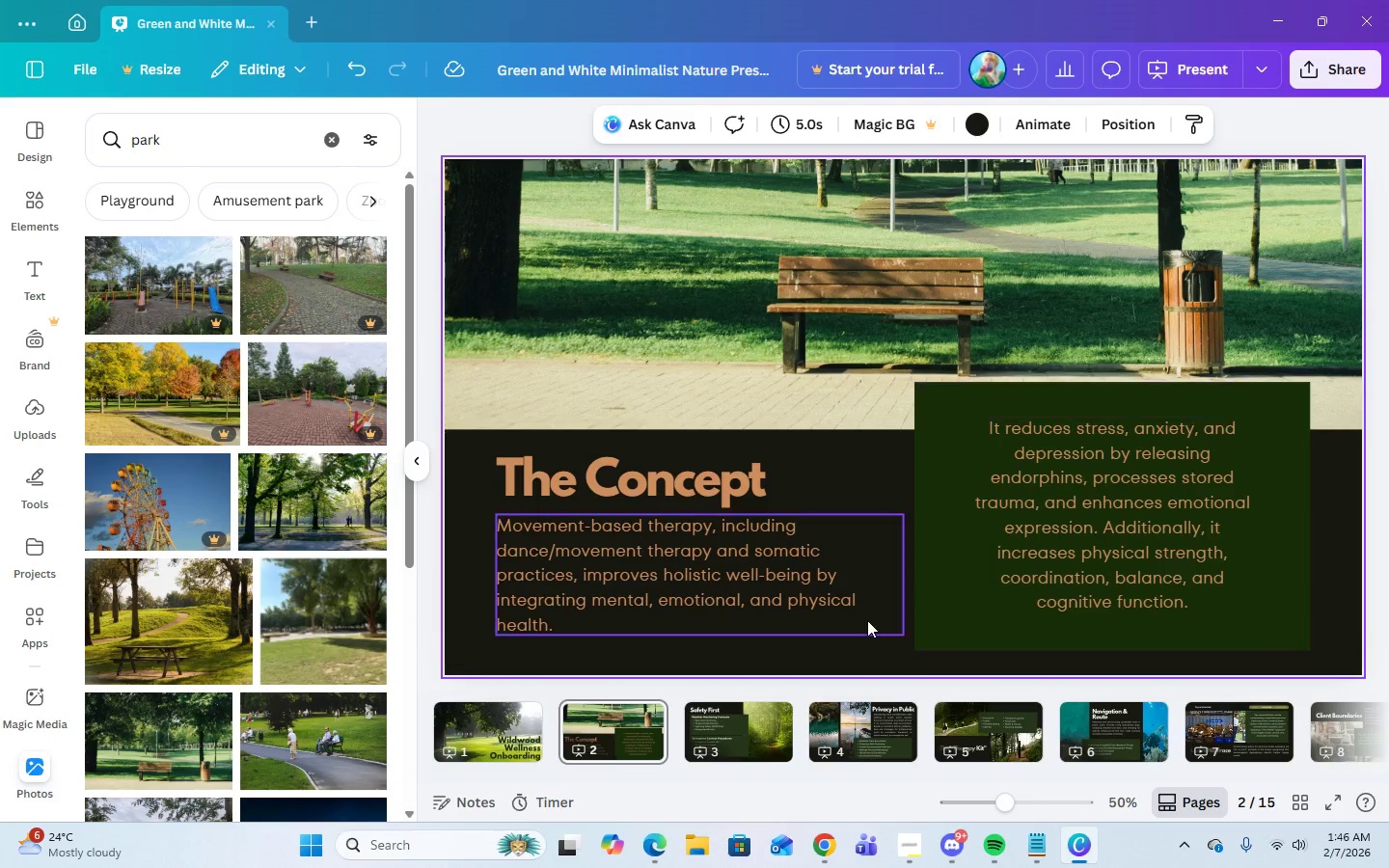 
wait(9.14)
 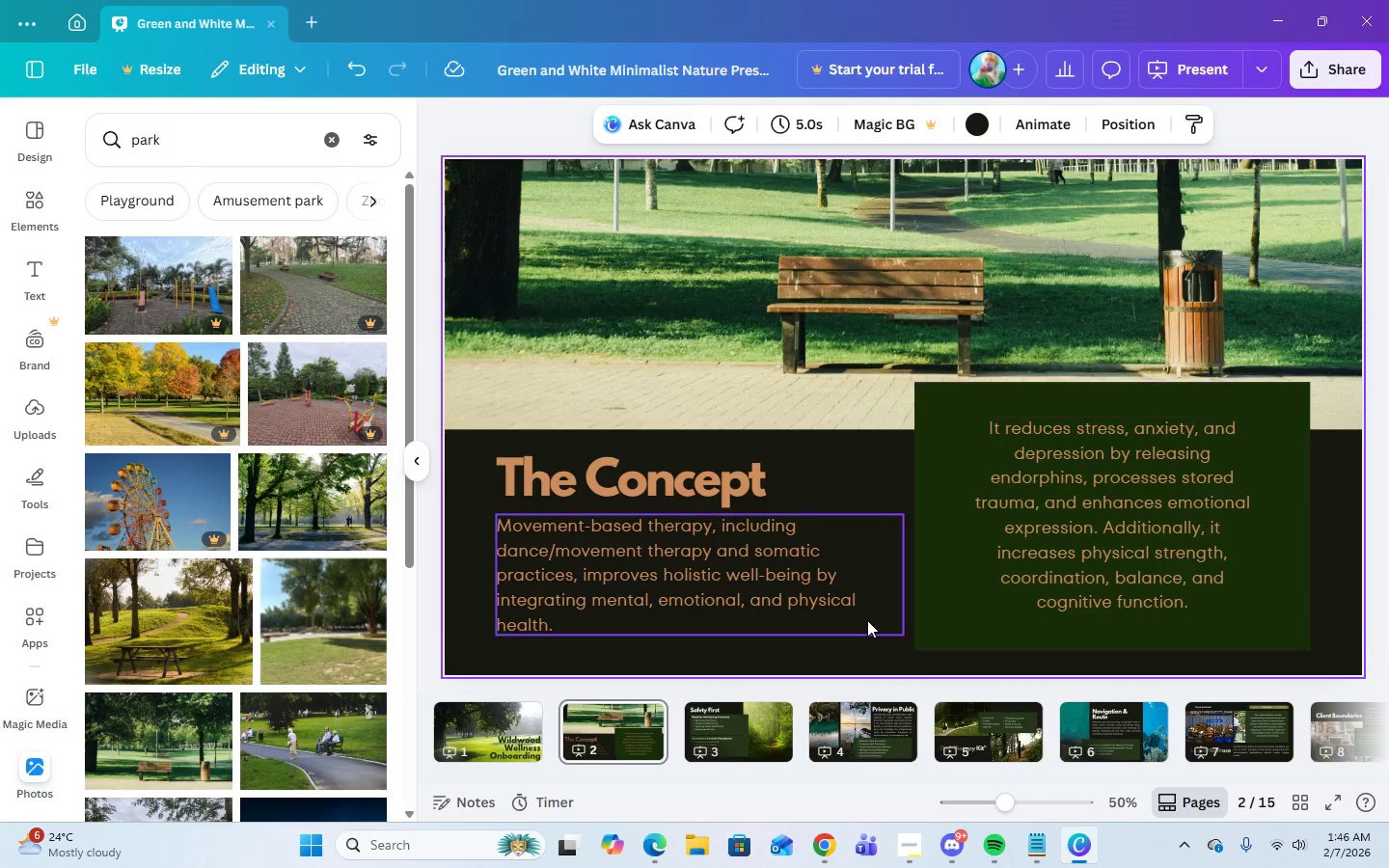 
left_click([898, 442])
 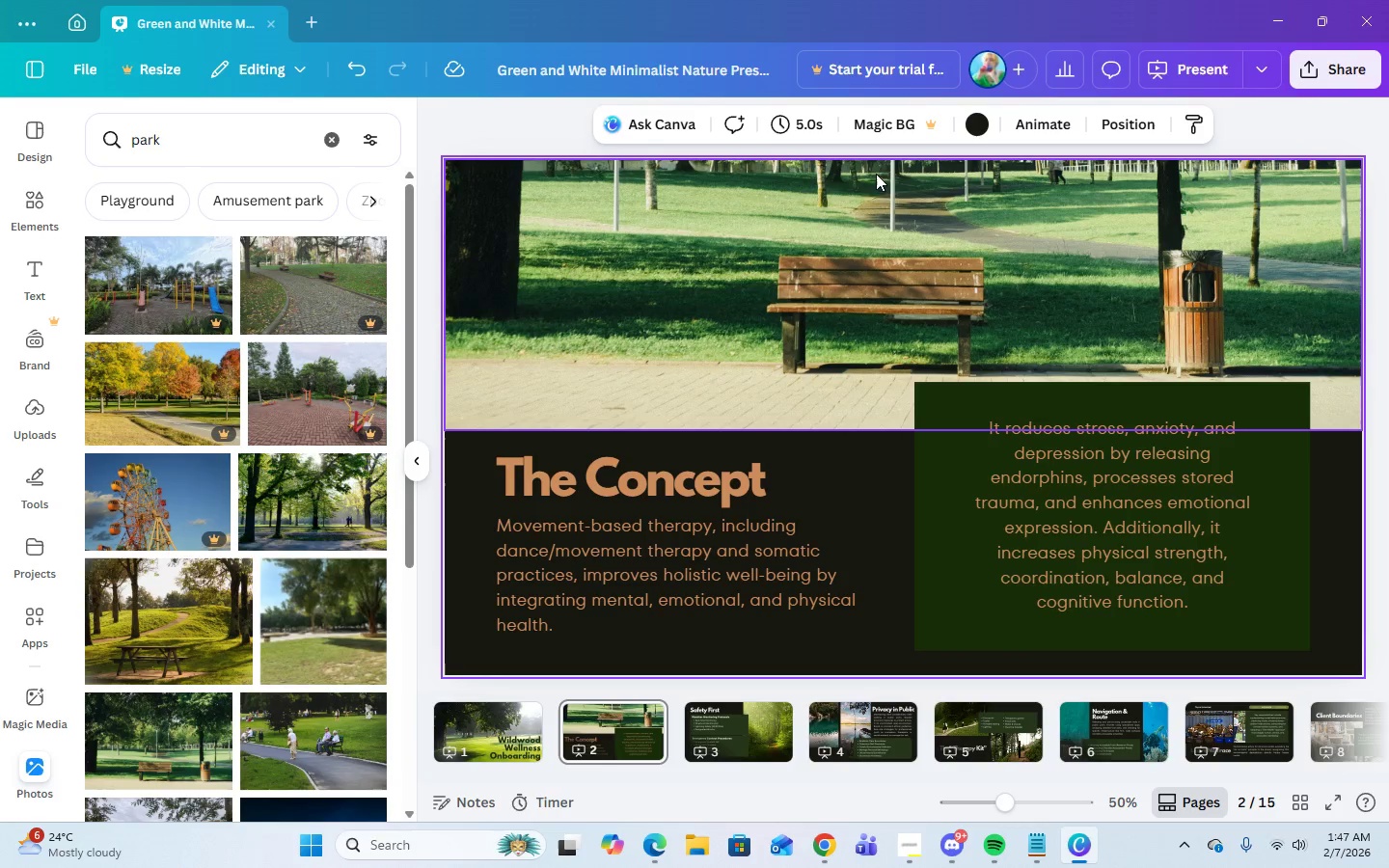 
left_click([978, 129])
 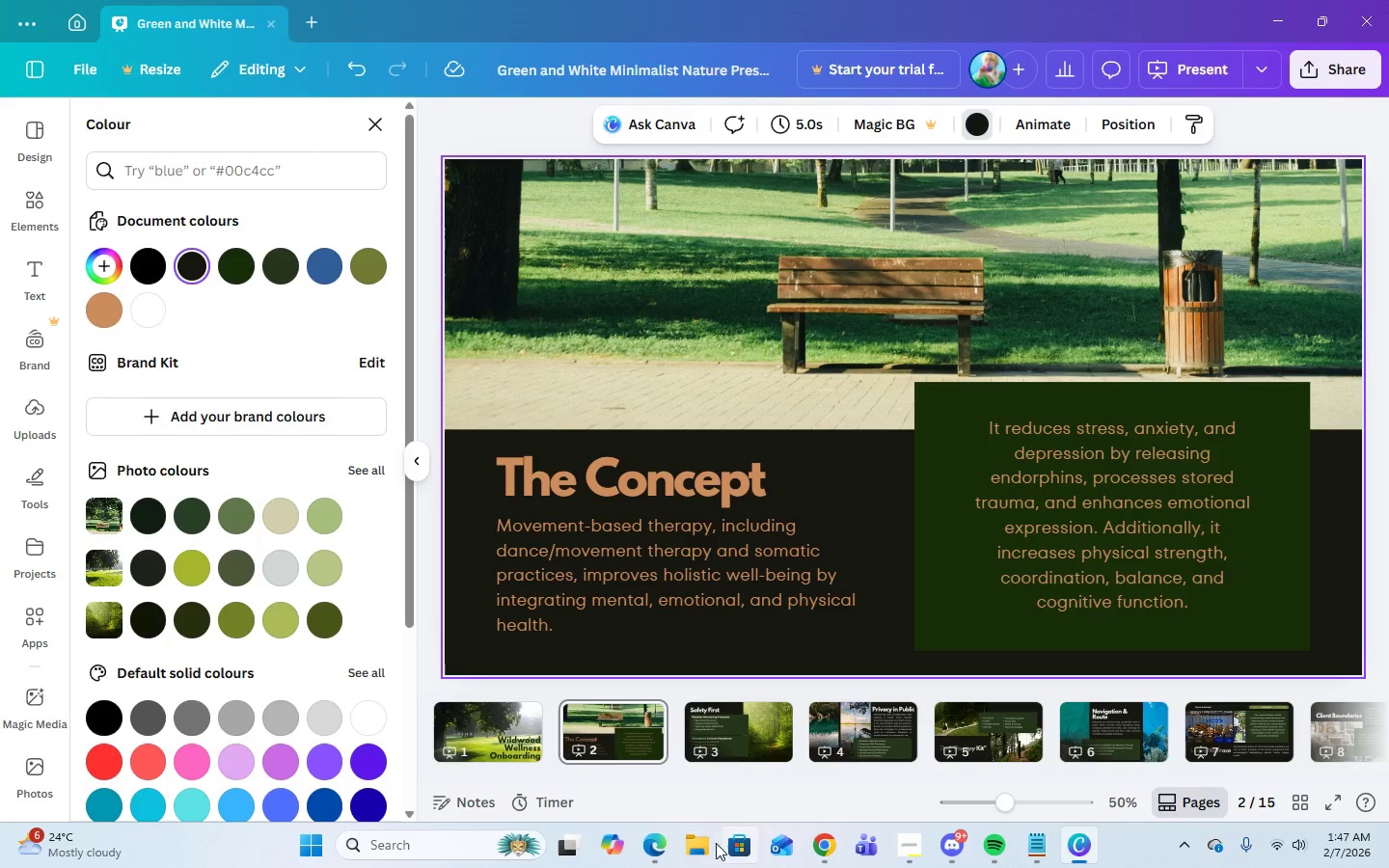 
left_click([837, 854])
 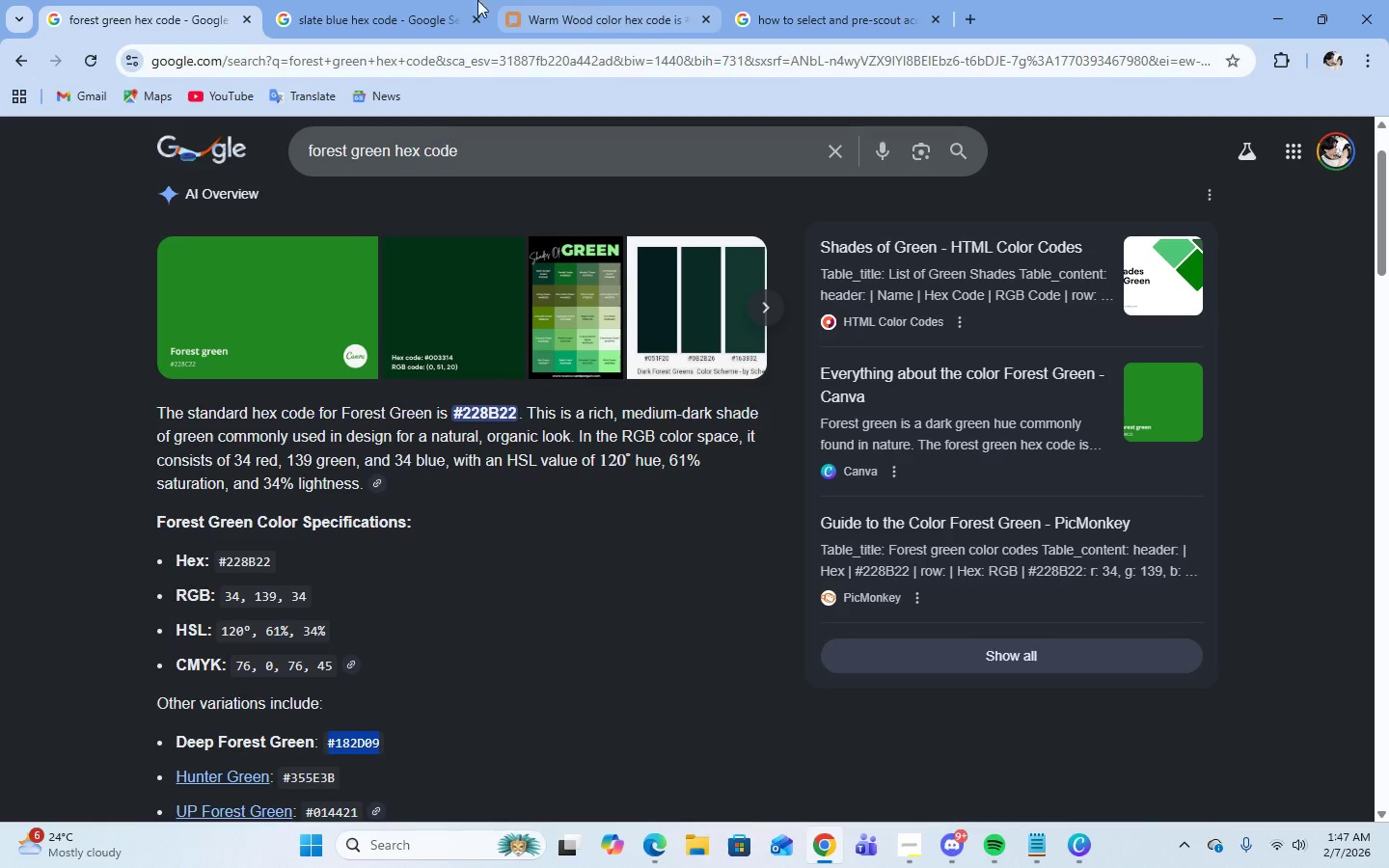 
left_click([392, 7])
 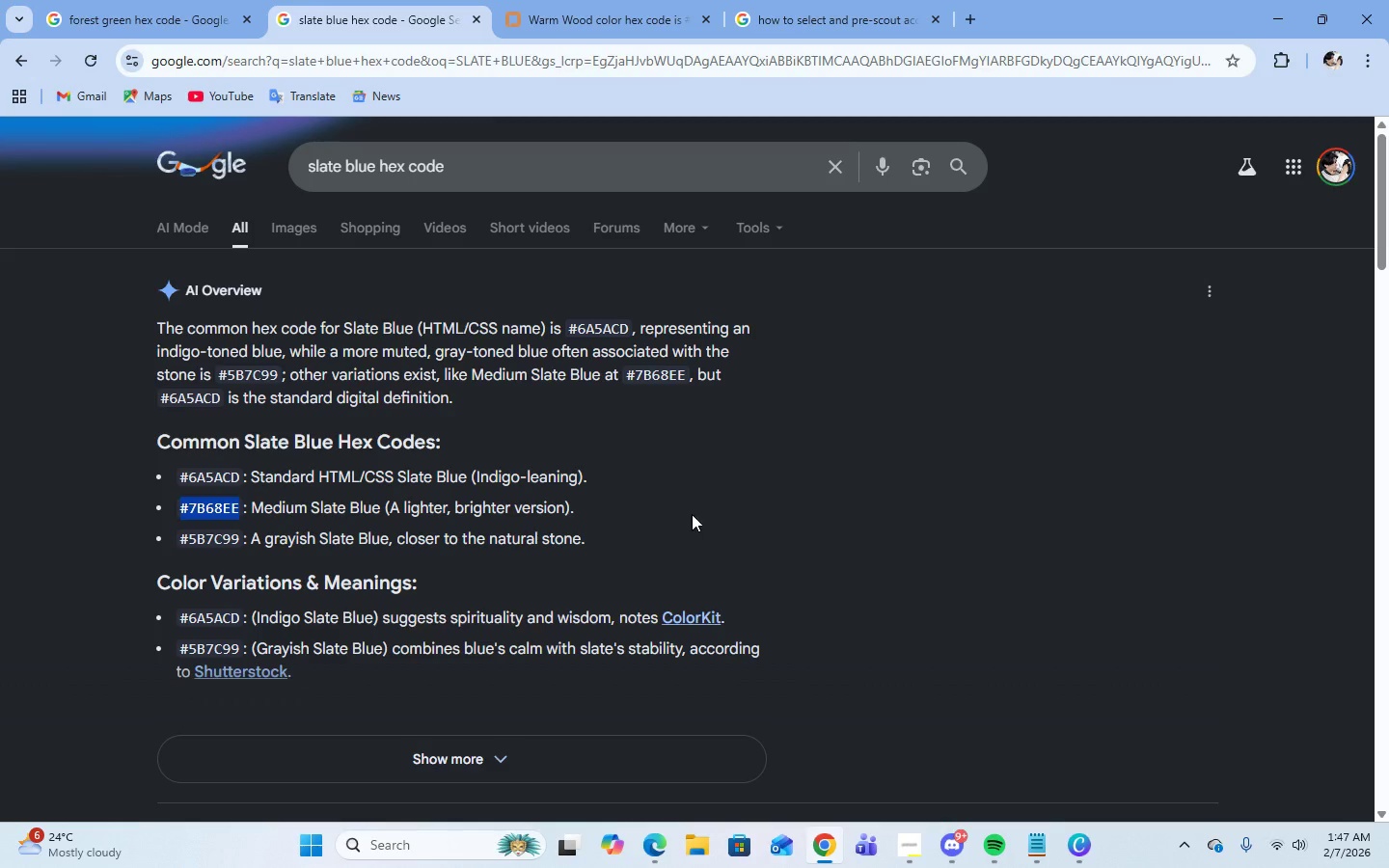 
left_click([770, 534])
 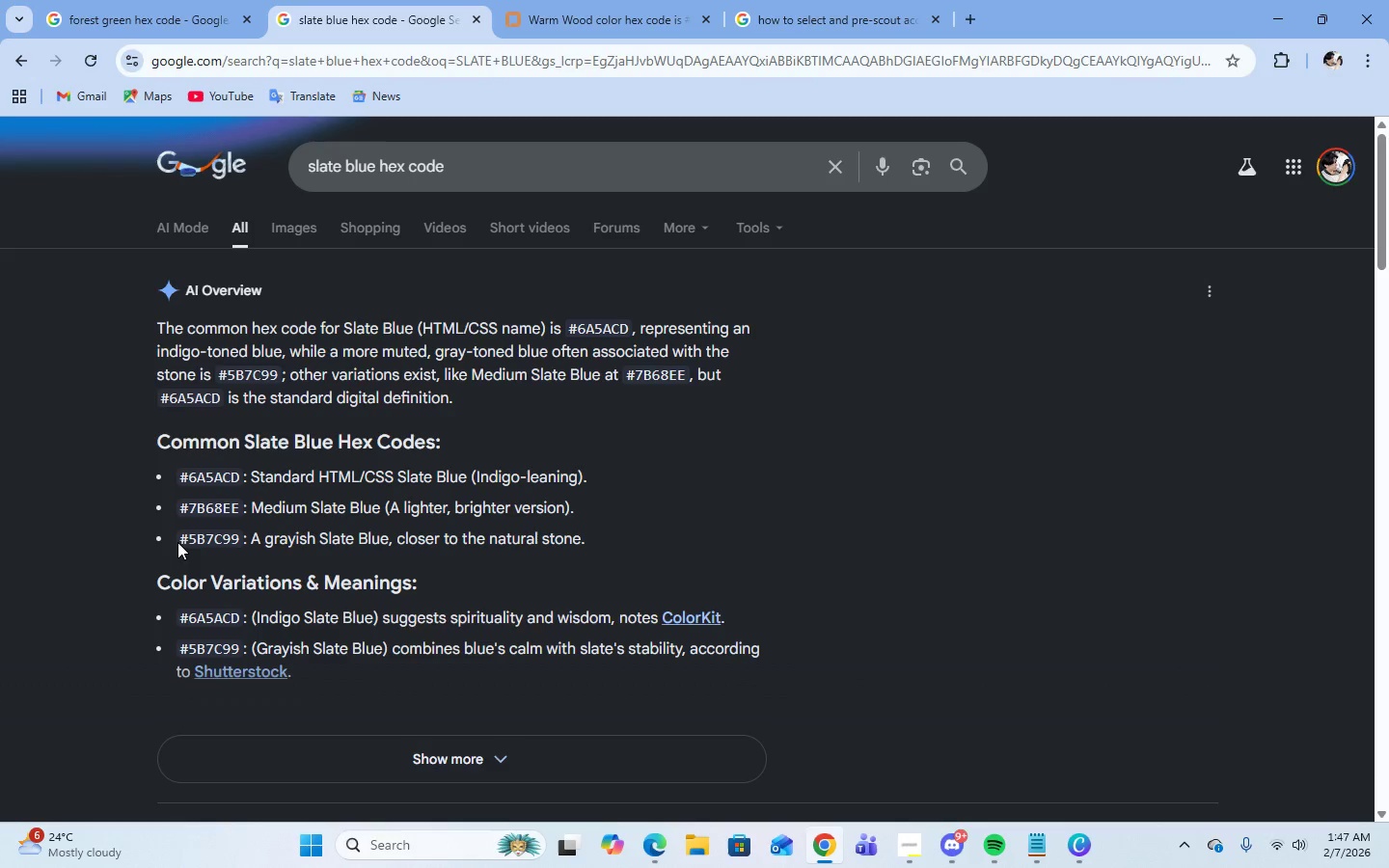 
left_click_drag(start_coordinate=[181, 541], to_coordinate=[238, 547])
 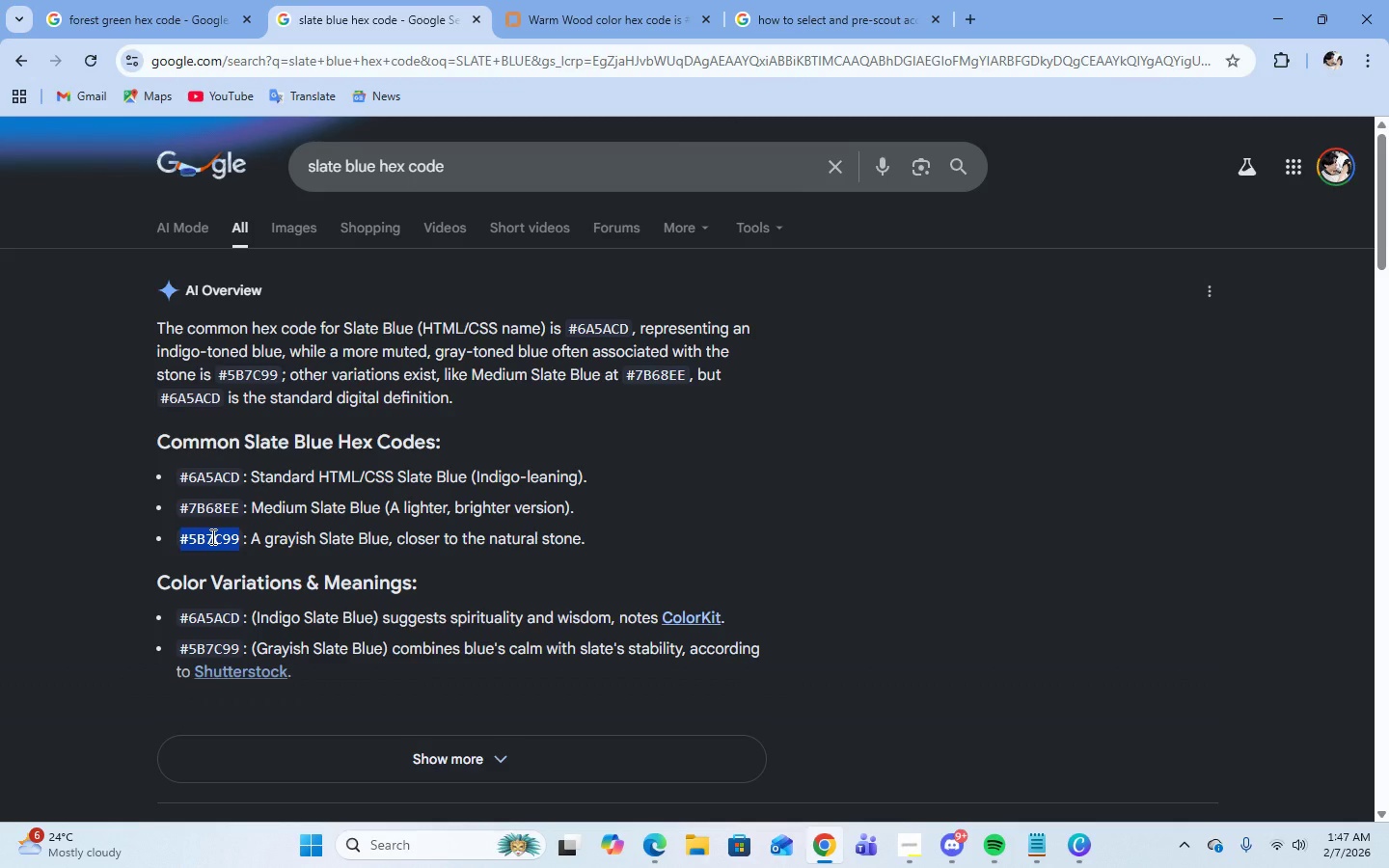 
right_click([211, 536])
 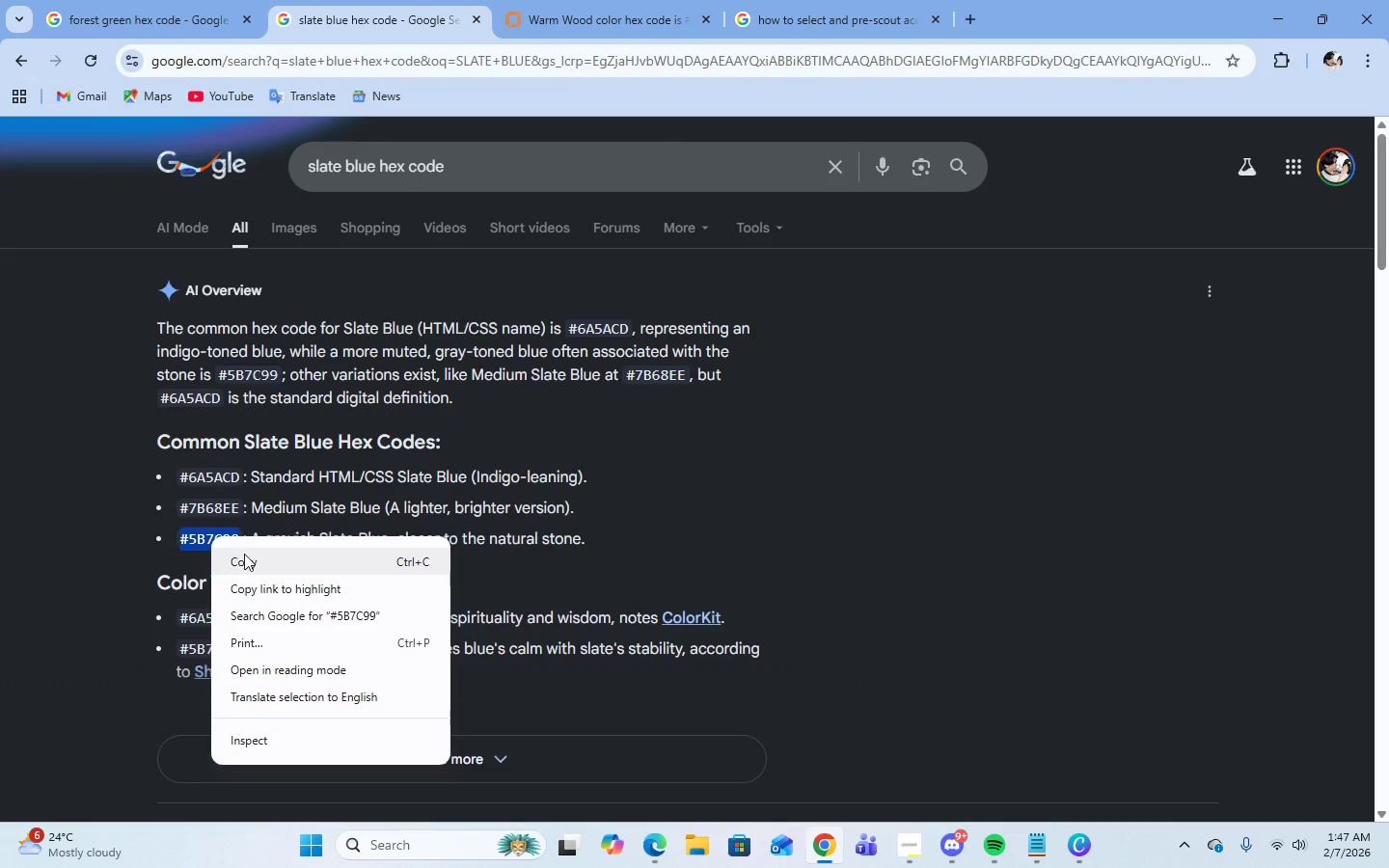 
left_click([248, 561])
 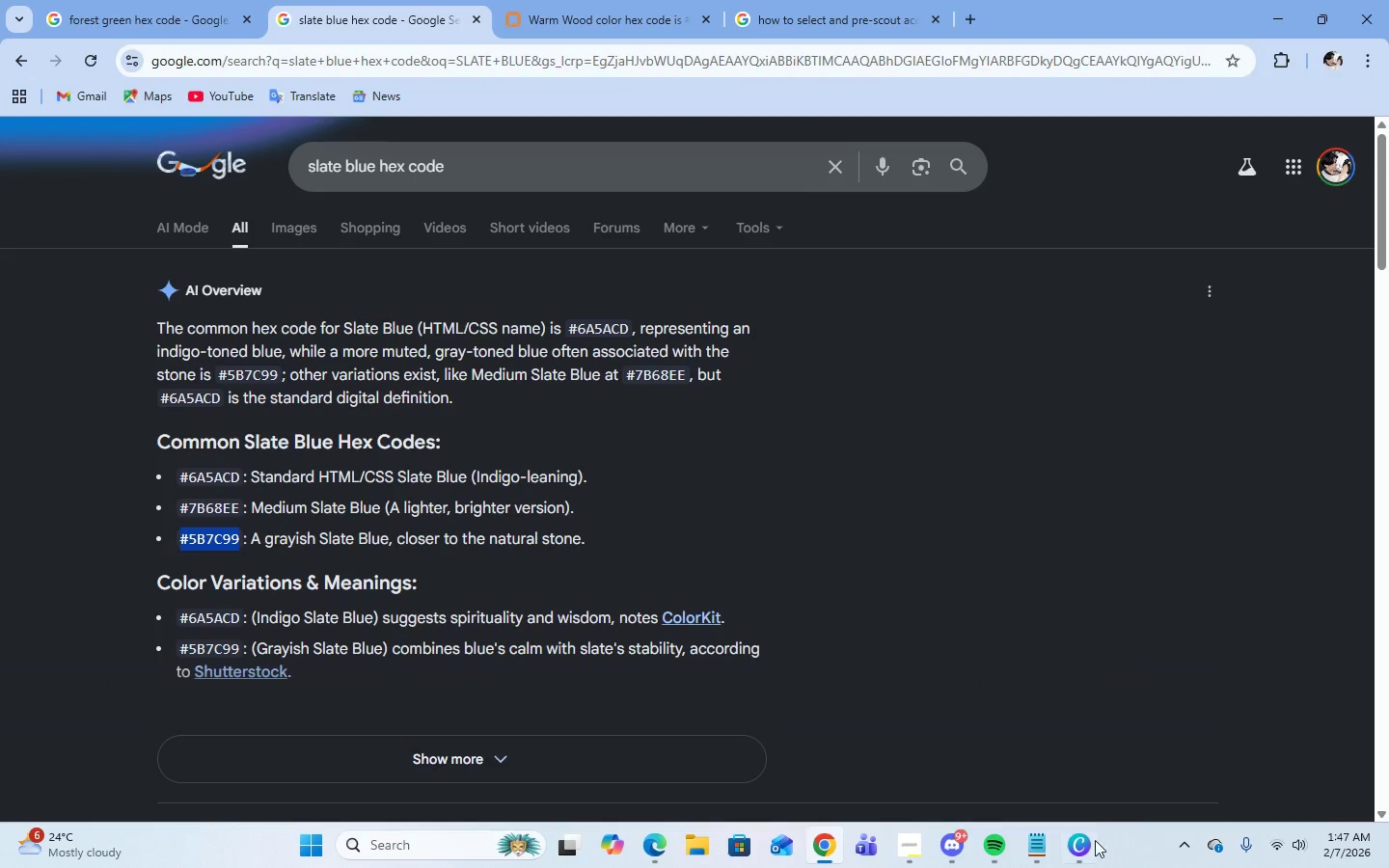 
left_click([1094, 849])
 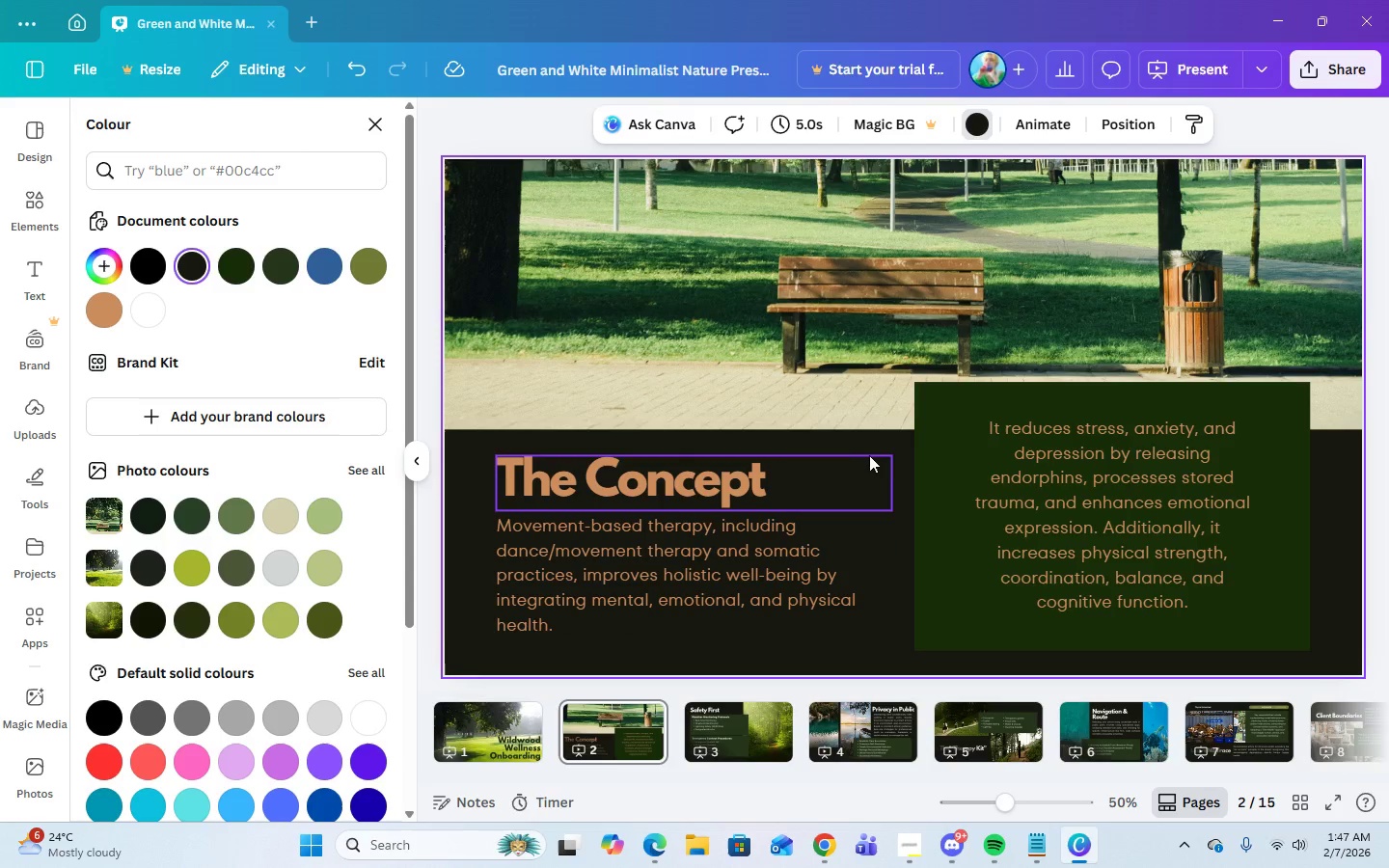 
left_click([892, 448])
 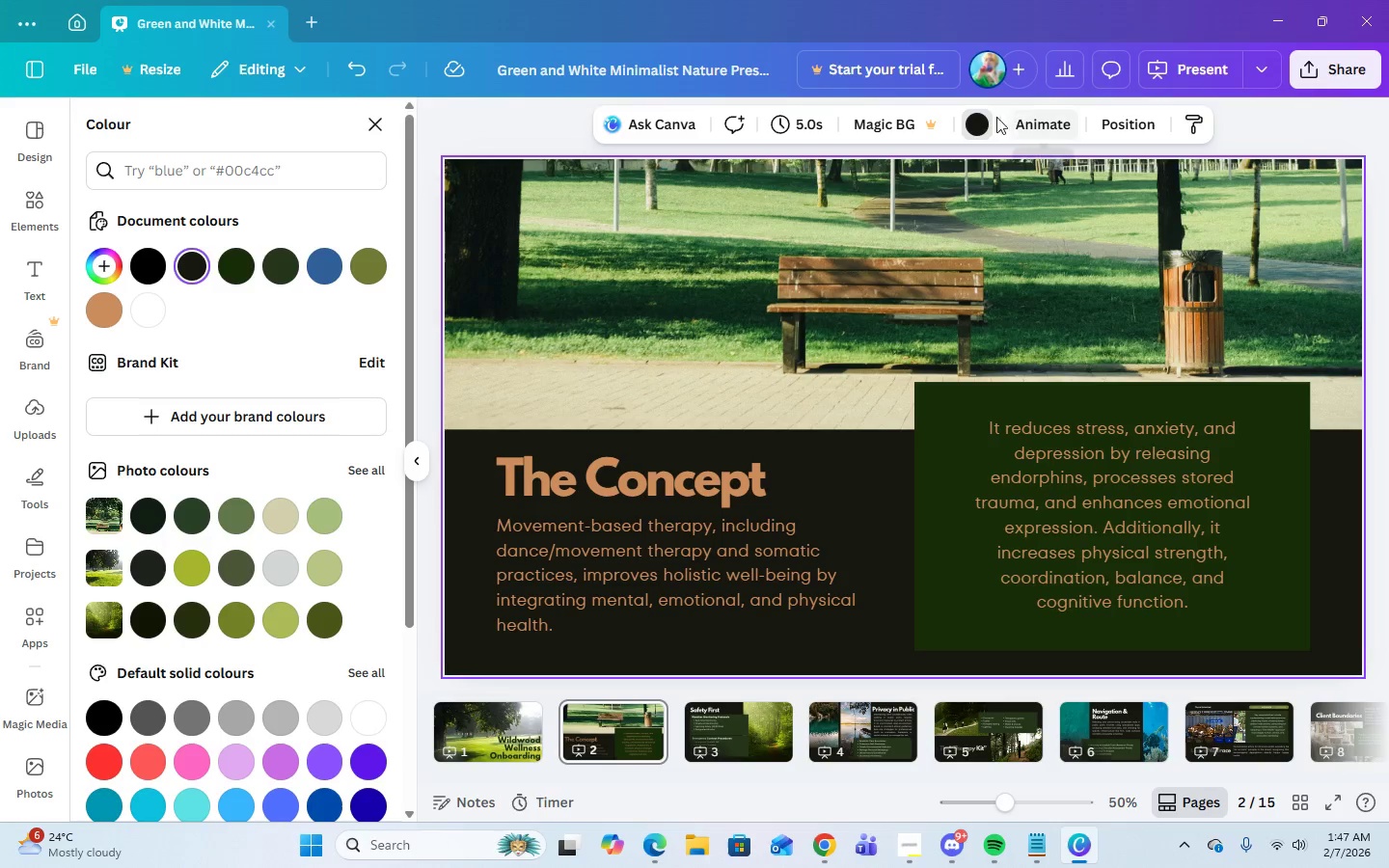 
left_click([978, 125])
 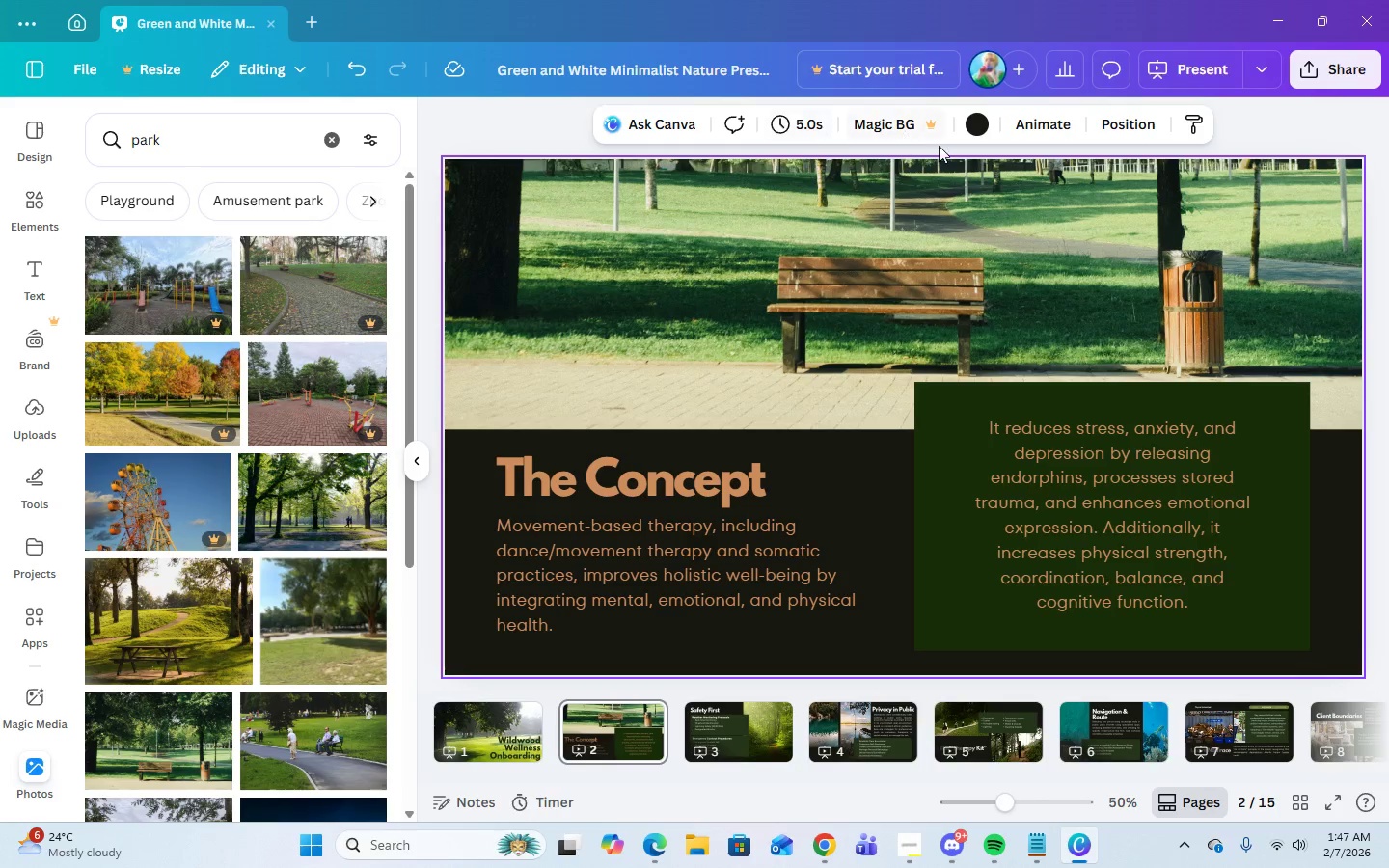 
left_click([982, 120])
 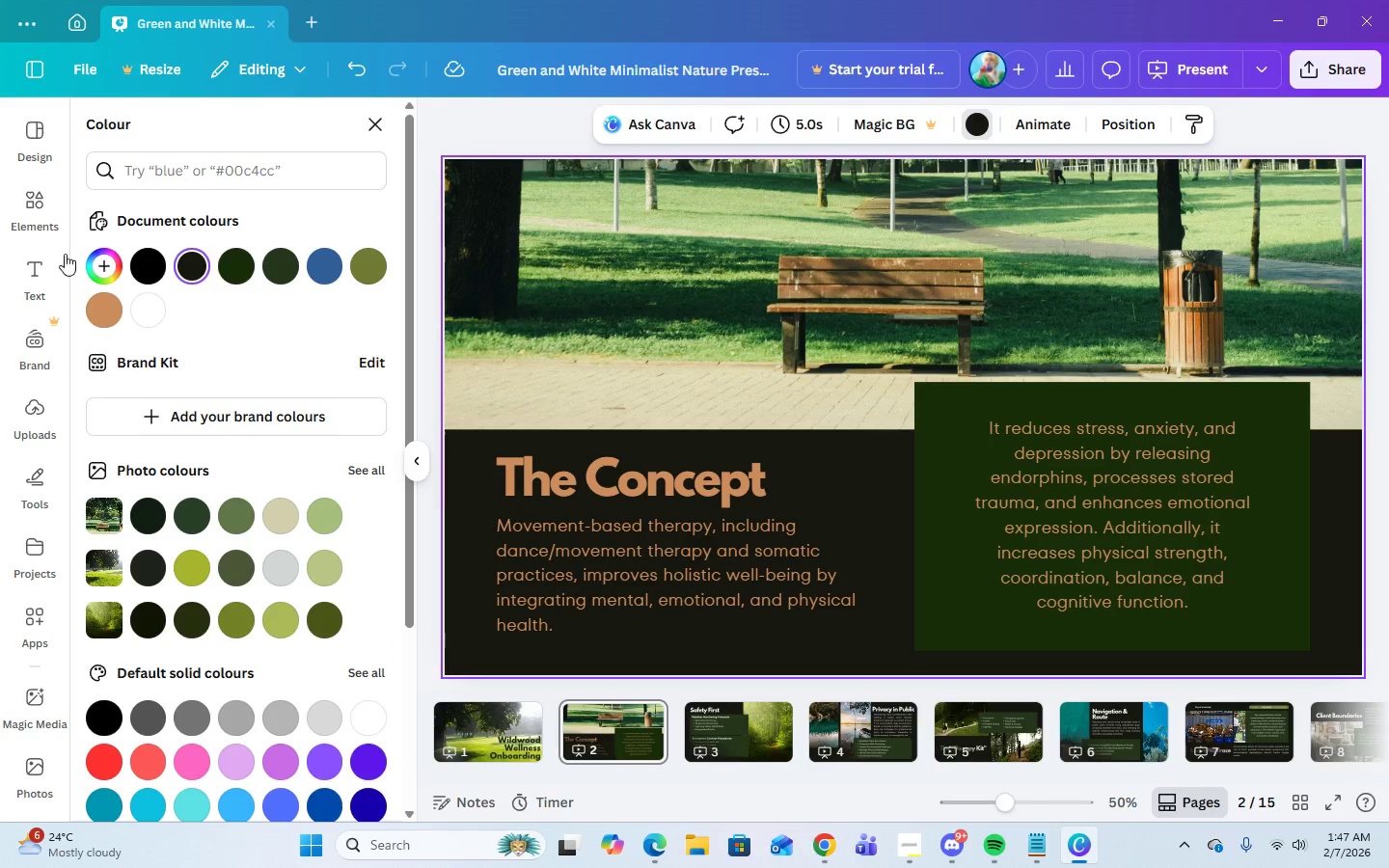 
left_click([96, 263])
 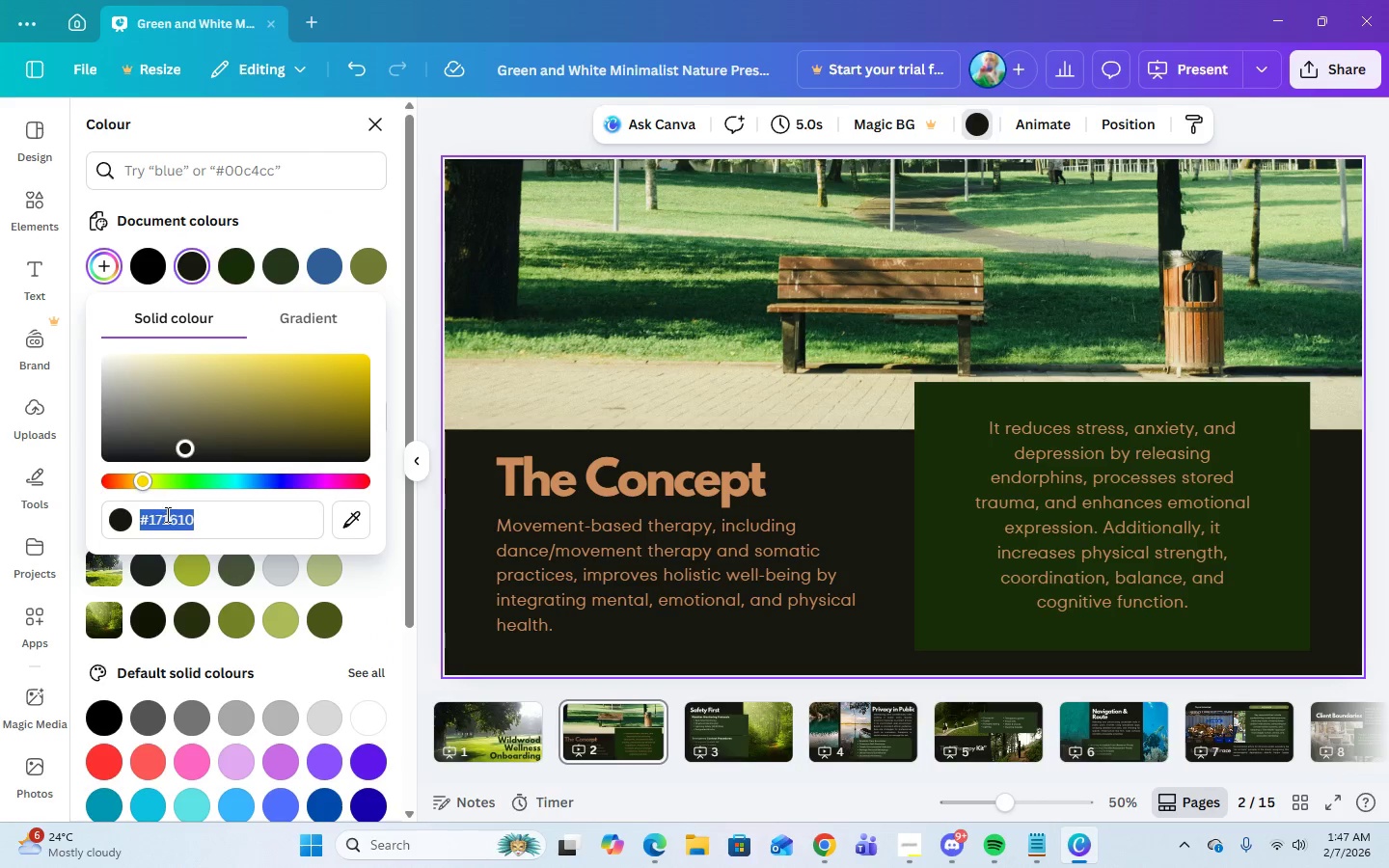 
right_click([166, 516])
 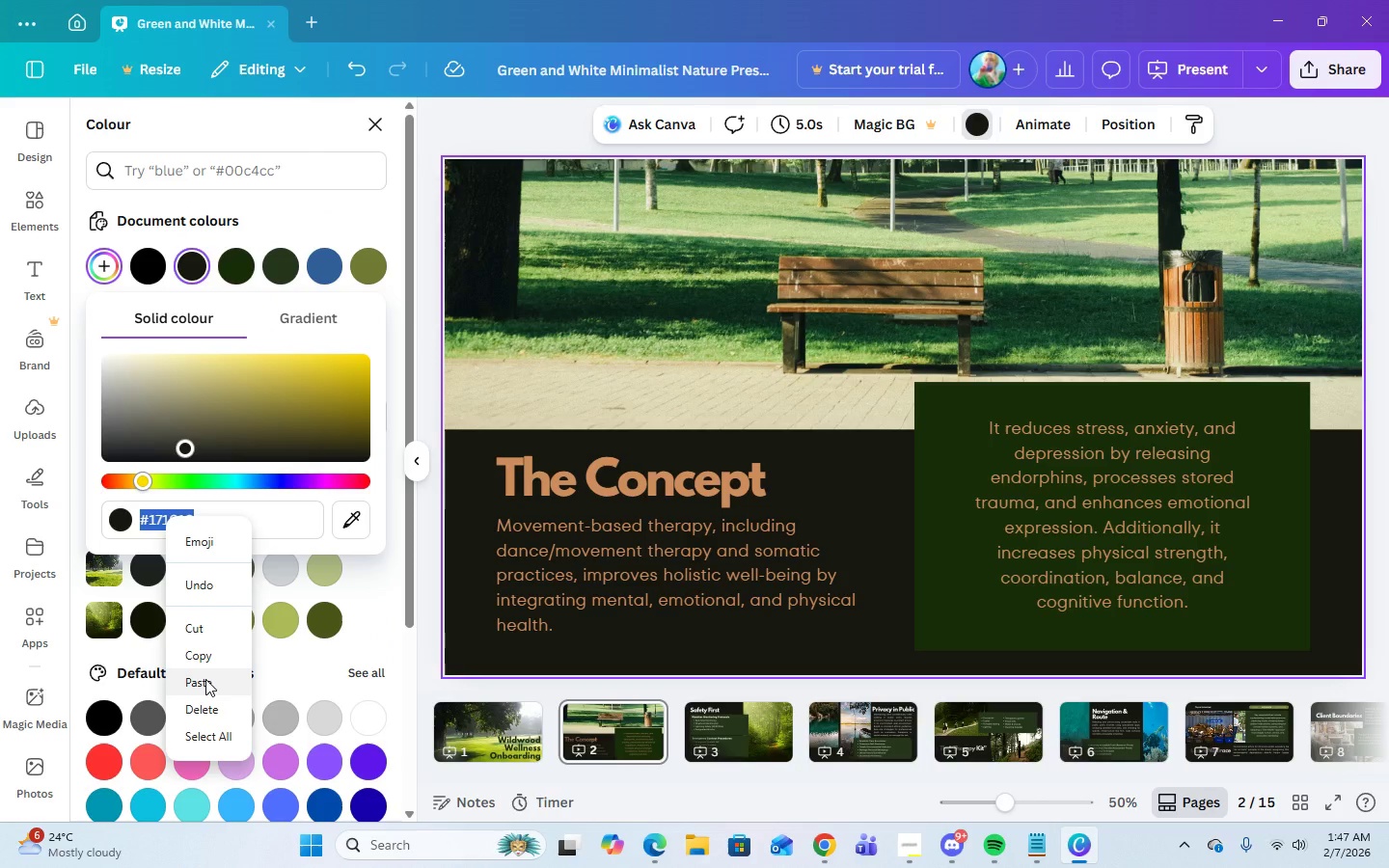 
left_click([205, 679])
 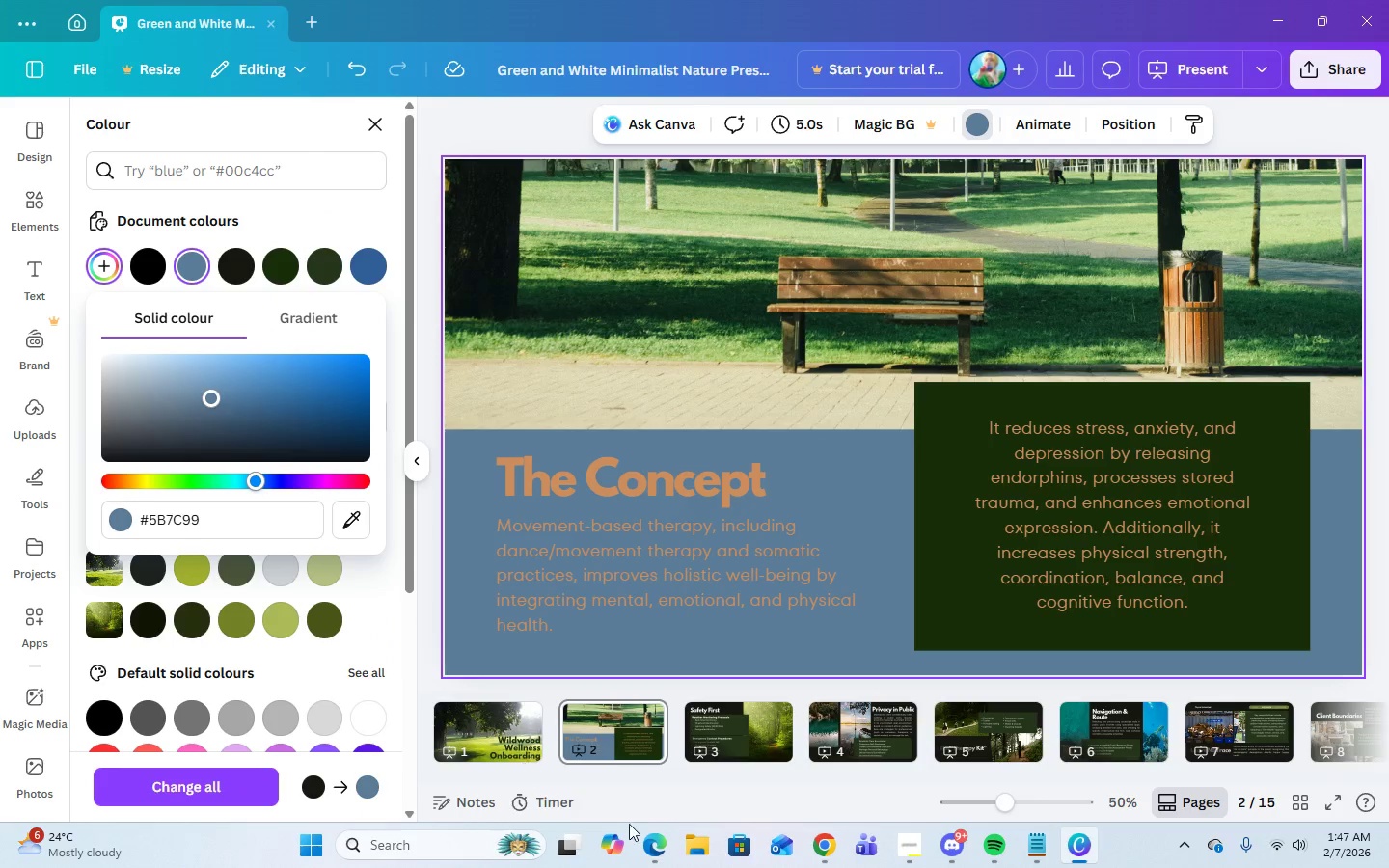 
left_click([837, 850])
 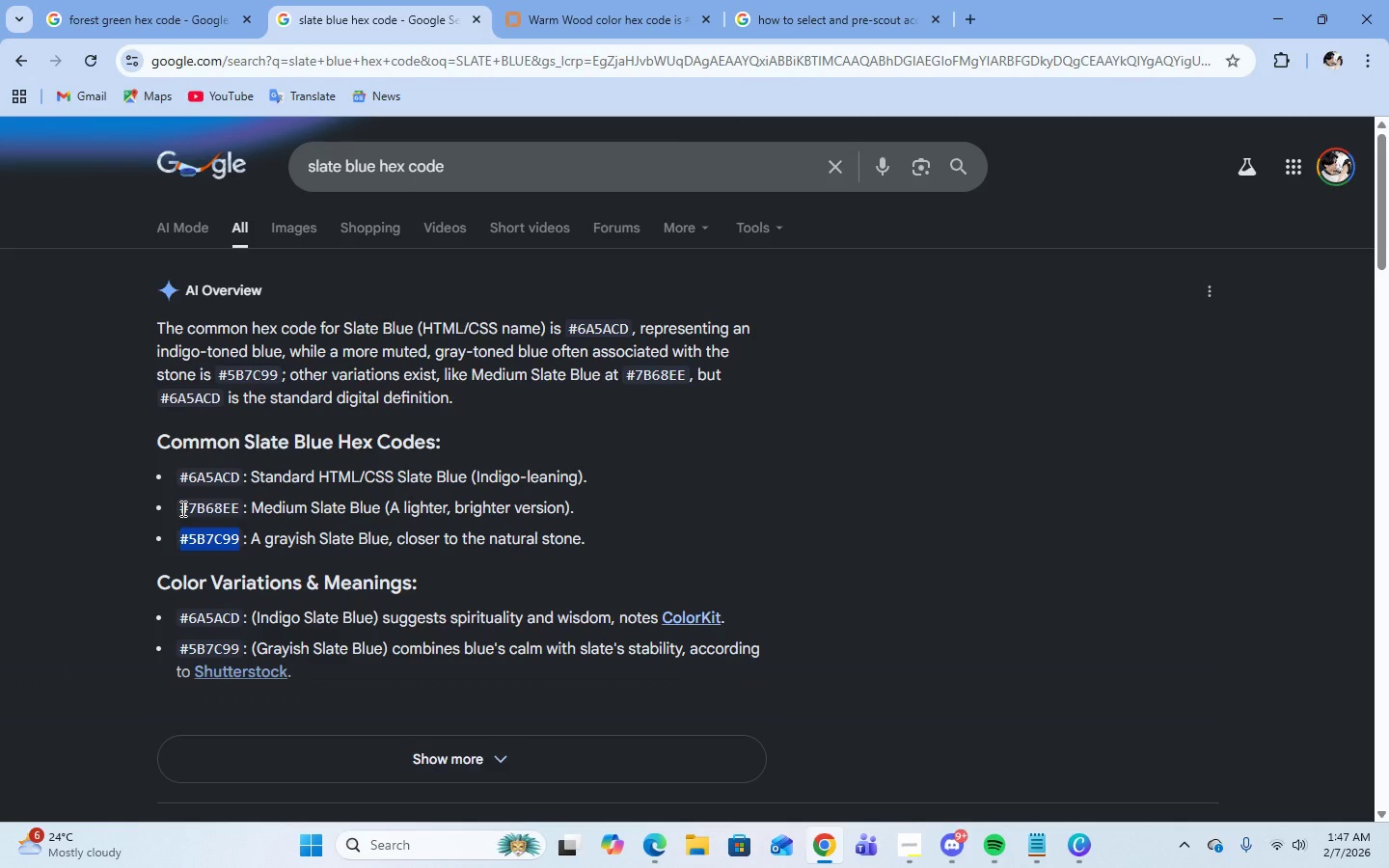 
wait(5.61)
 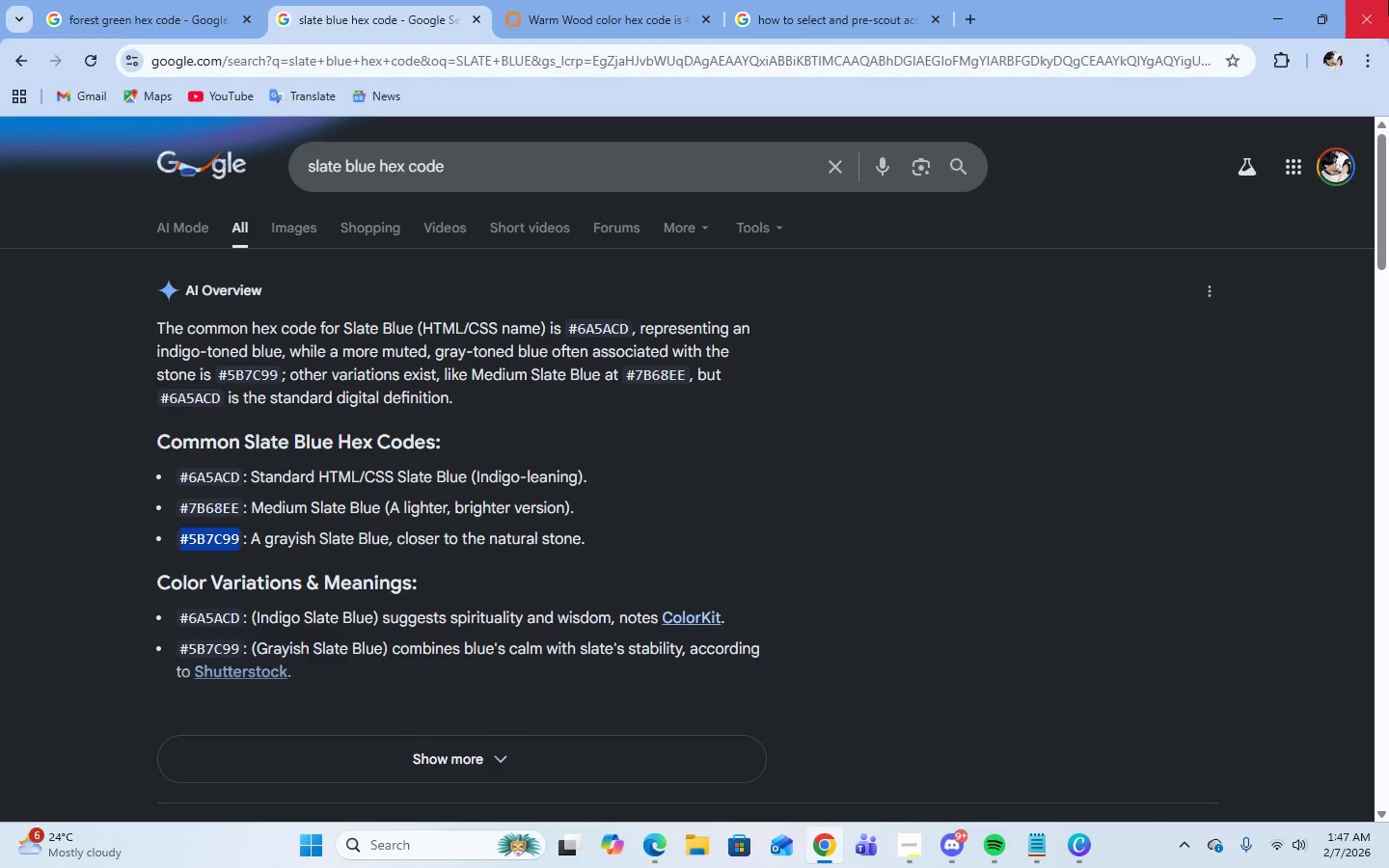 
left_click([179, 477])
 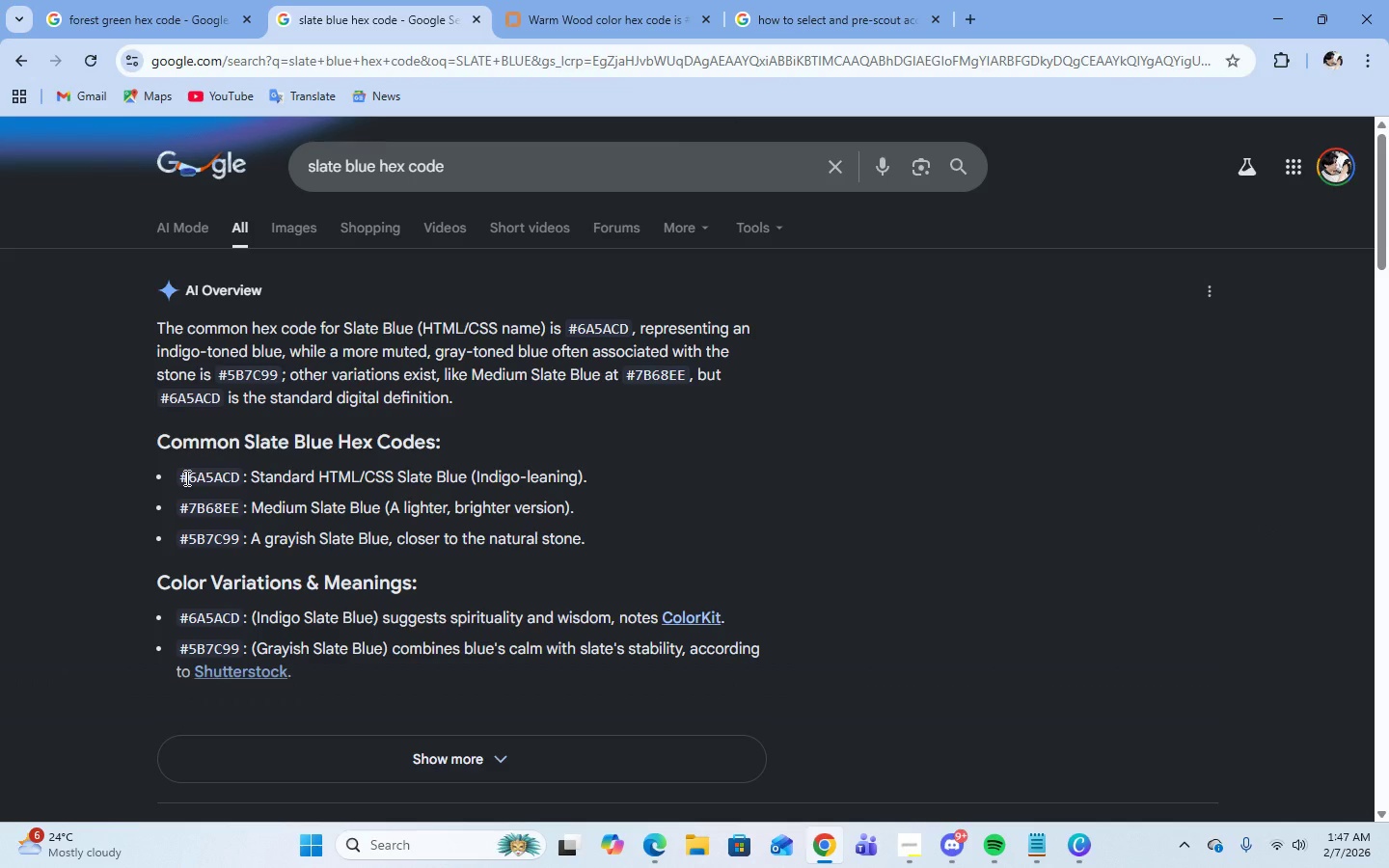 
left_click_drag(start_coordinate=[185, 477], to_coordinate=[211, 477])
 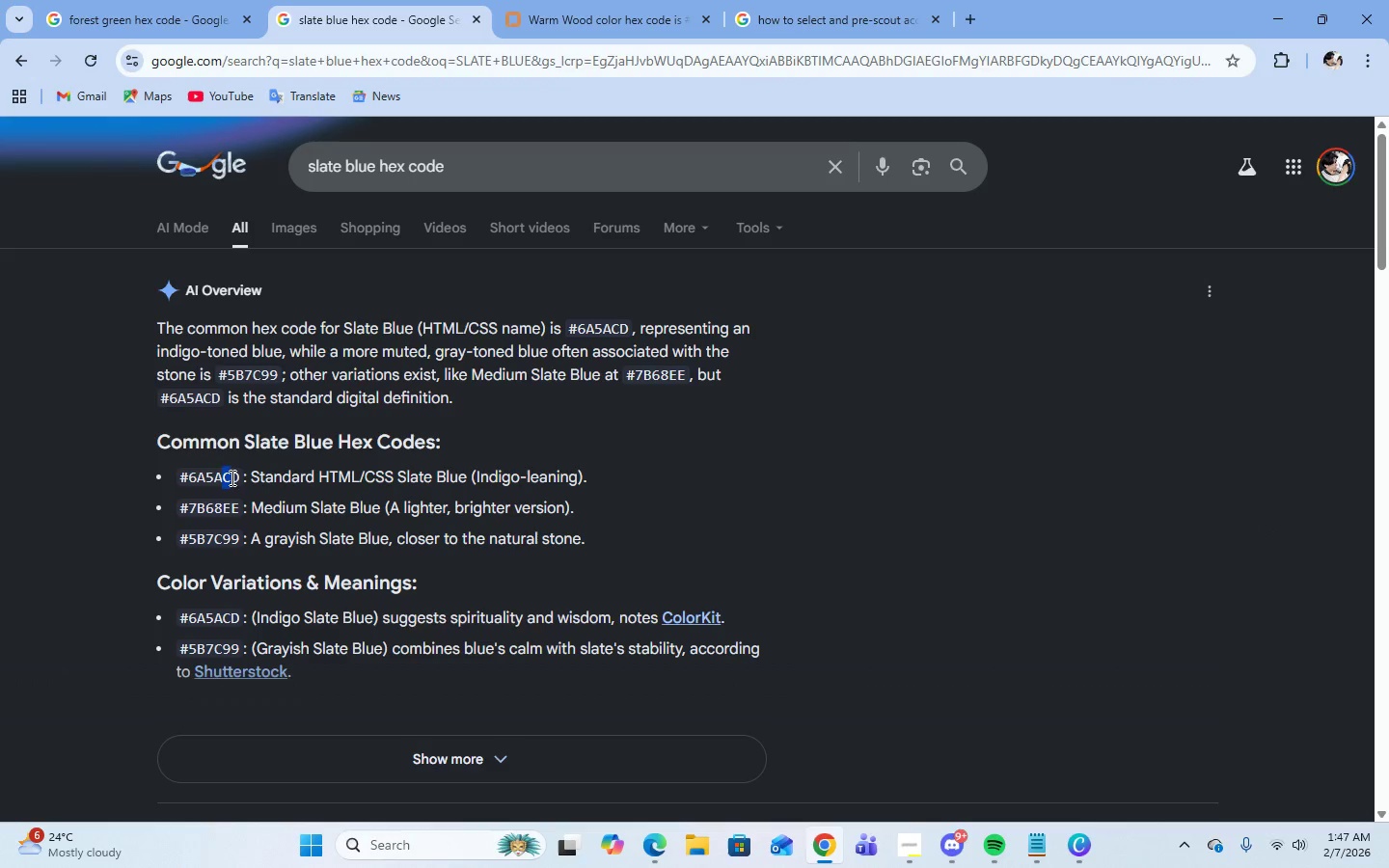 
left_click_drag(start_coordinate=[225, 477], to_coordinate=[239, 477])
 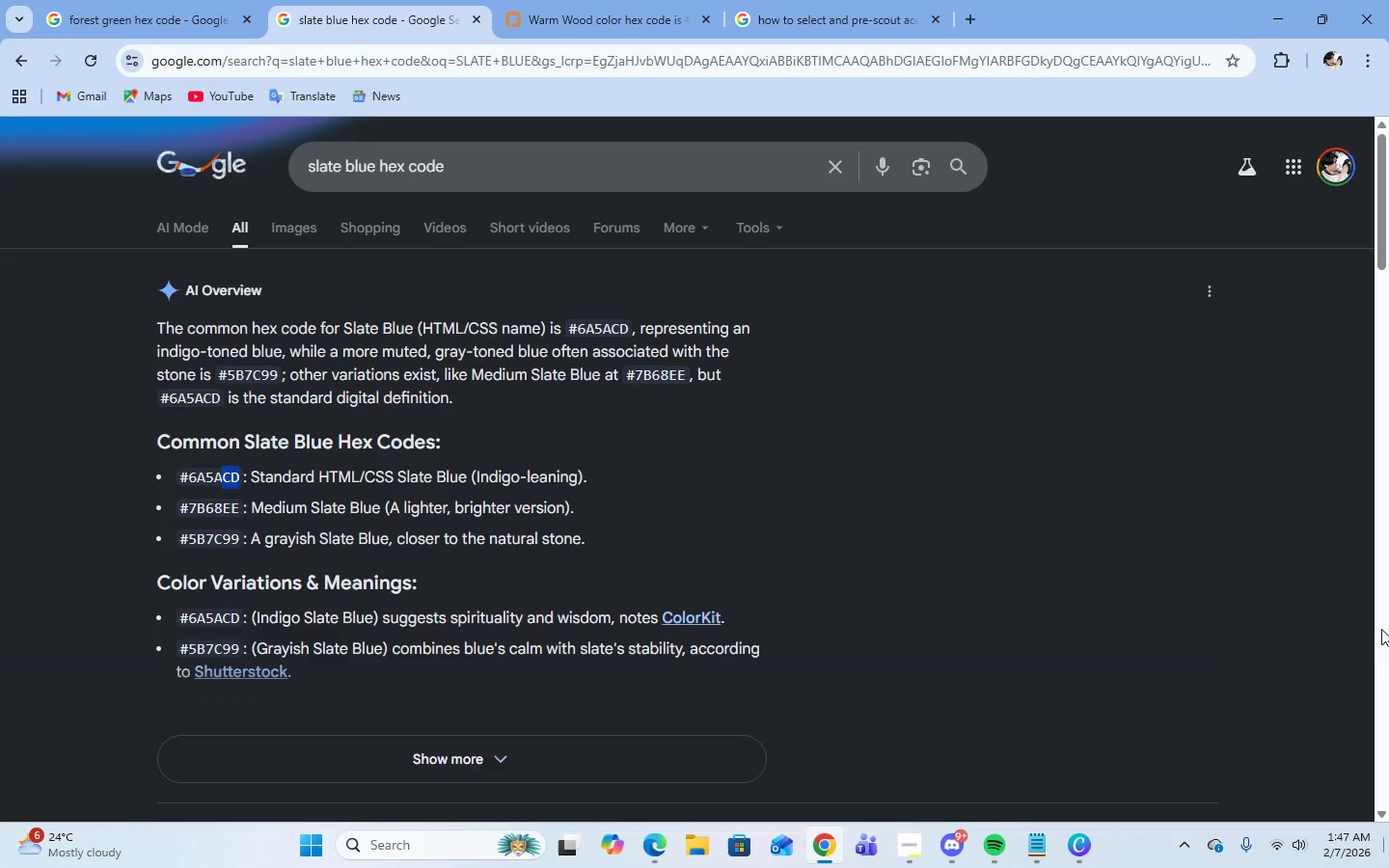 
wait(6.92)
 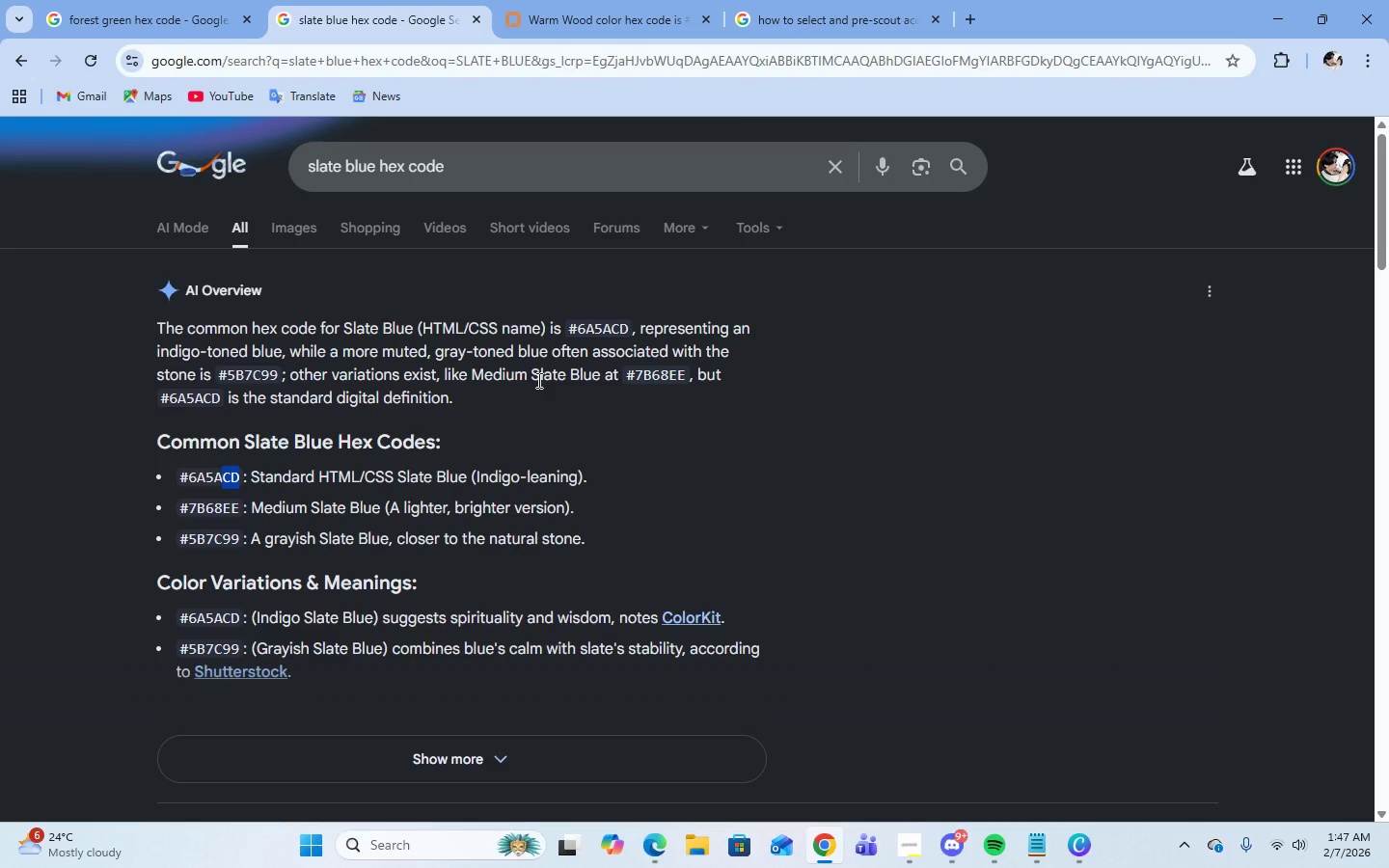 
left_click_drag(start_coordinate=[571, 327], to_coordinate=[625, 327])
 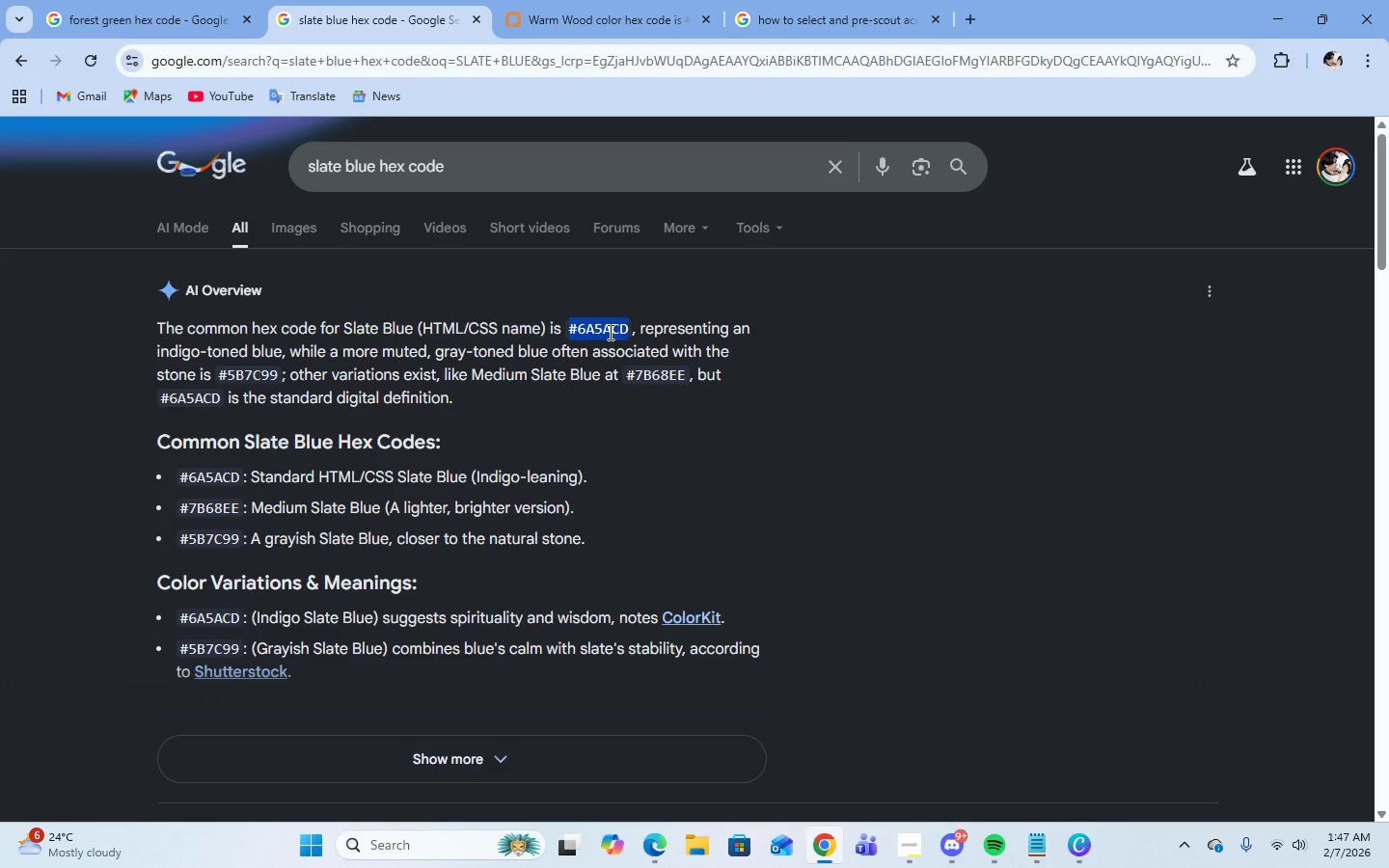 
right_click([609, 332])
 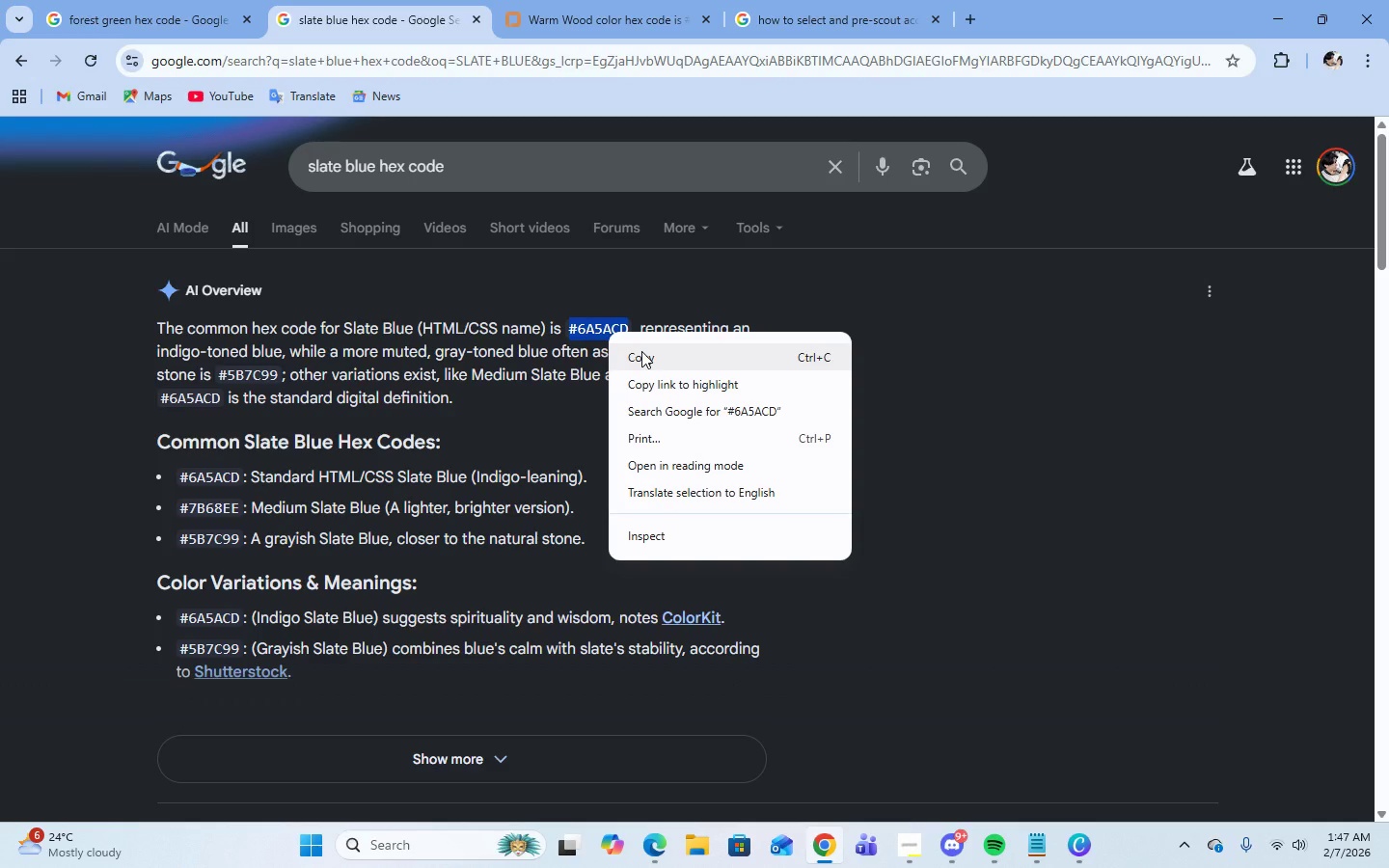 
left_click([641, 351])
 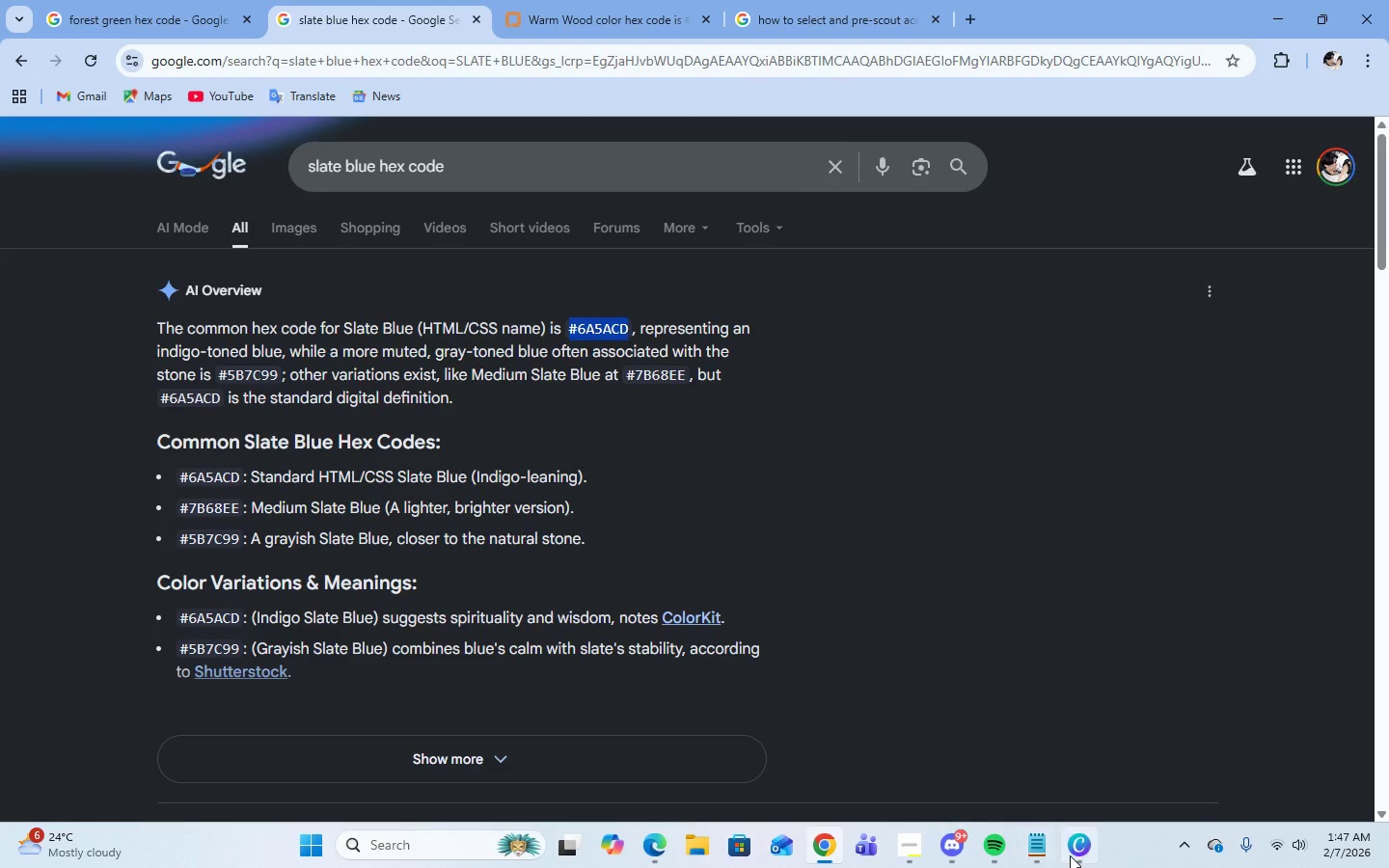 
left_click([1070, 855])
 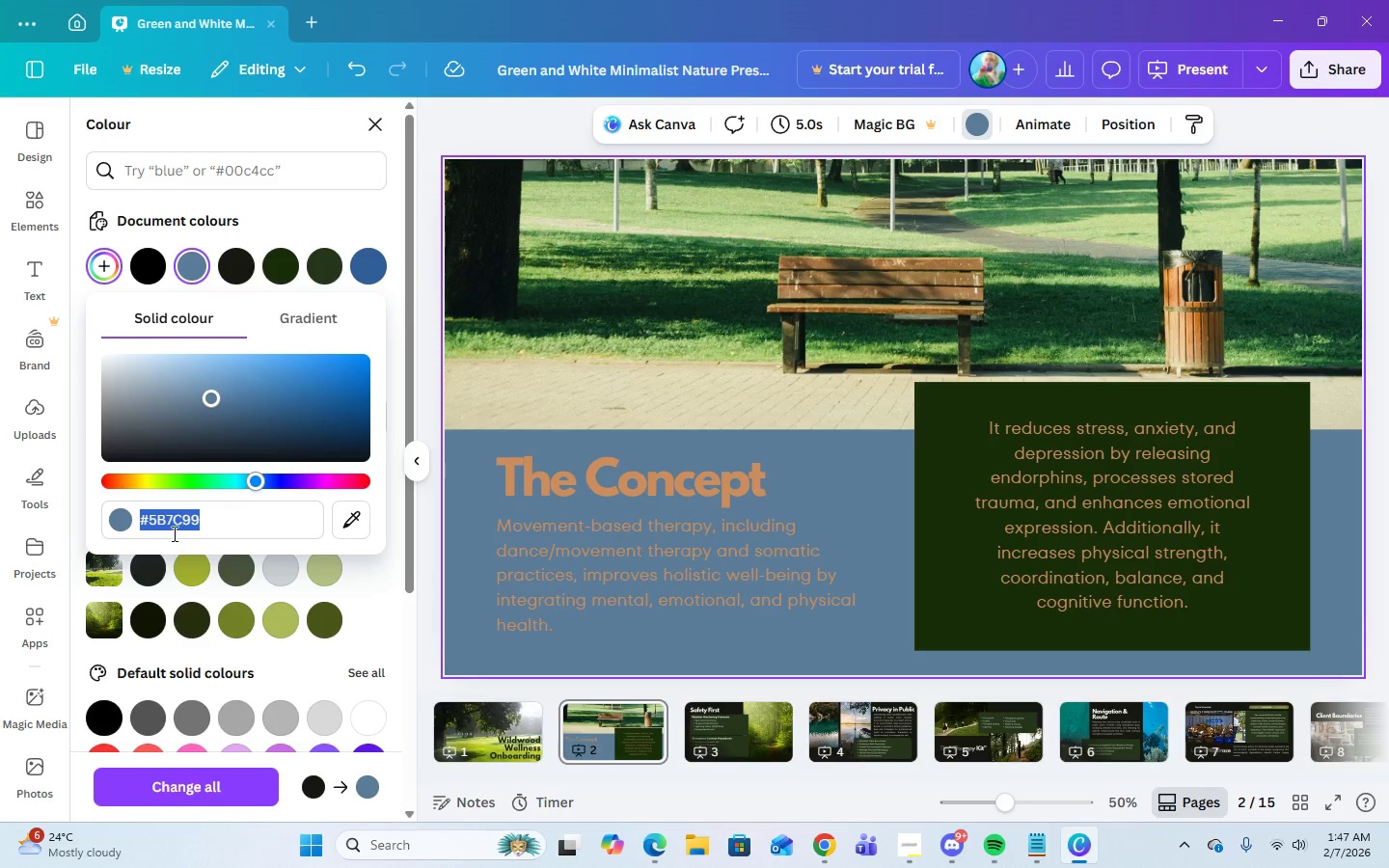 
right_click([165, 521])
 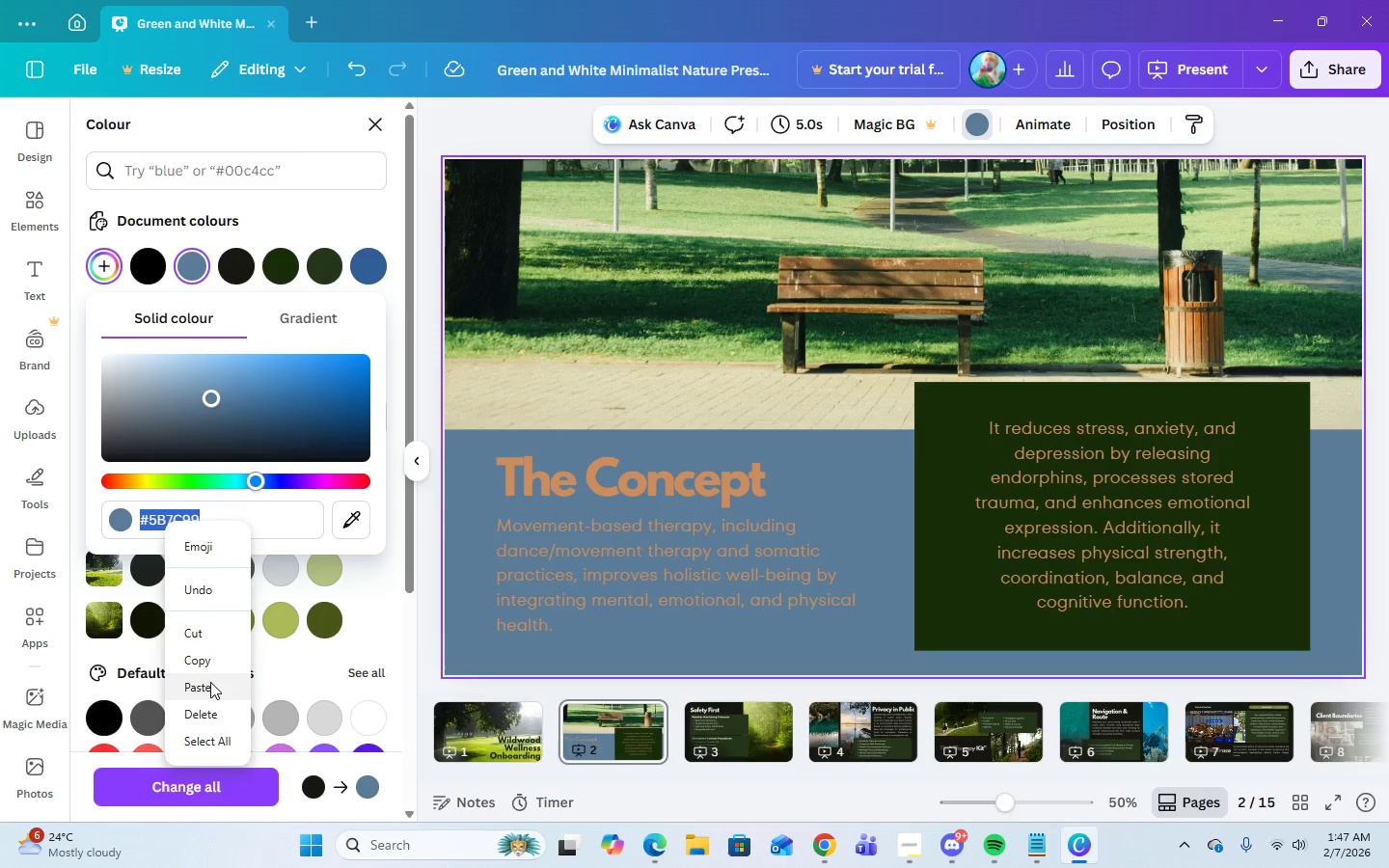 
left_click([208, 685])
 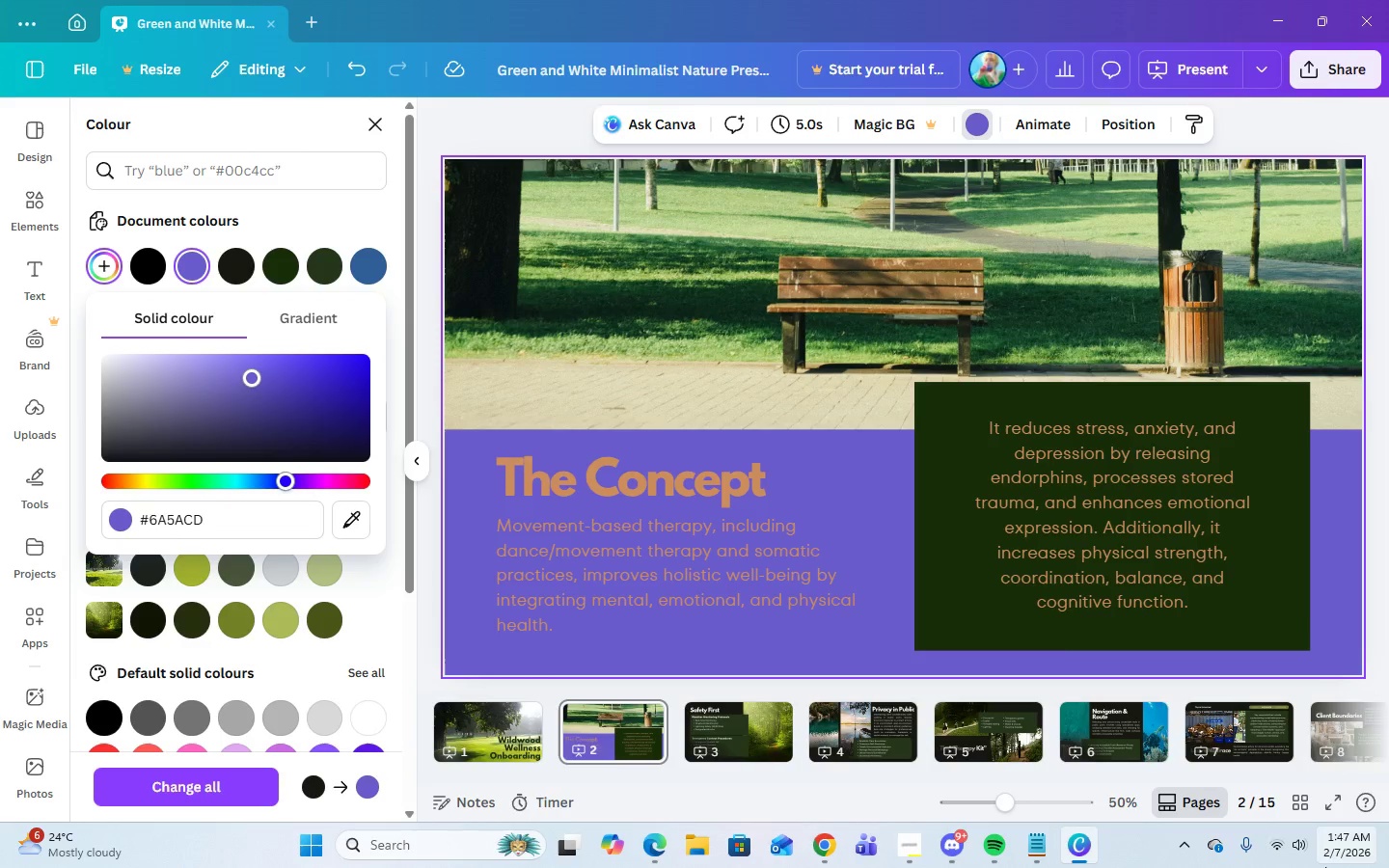 
left_click([831, 841])
 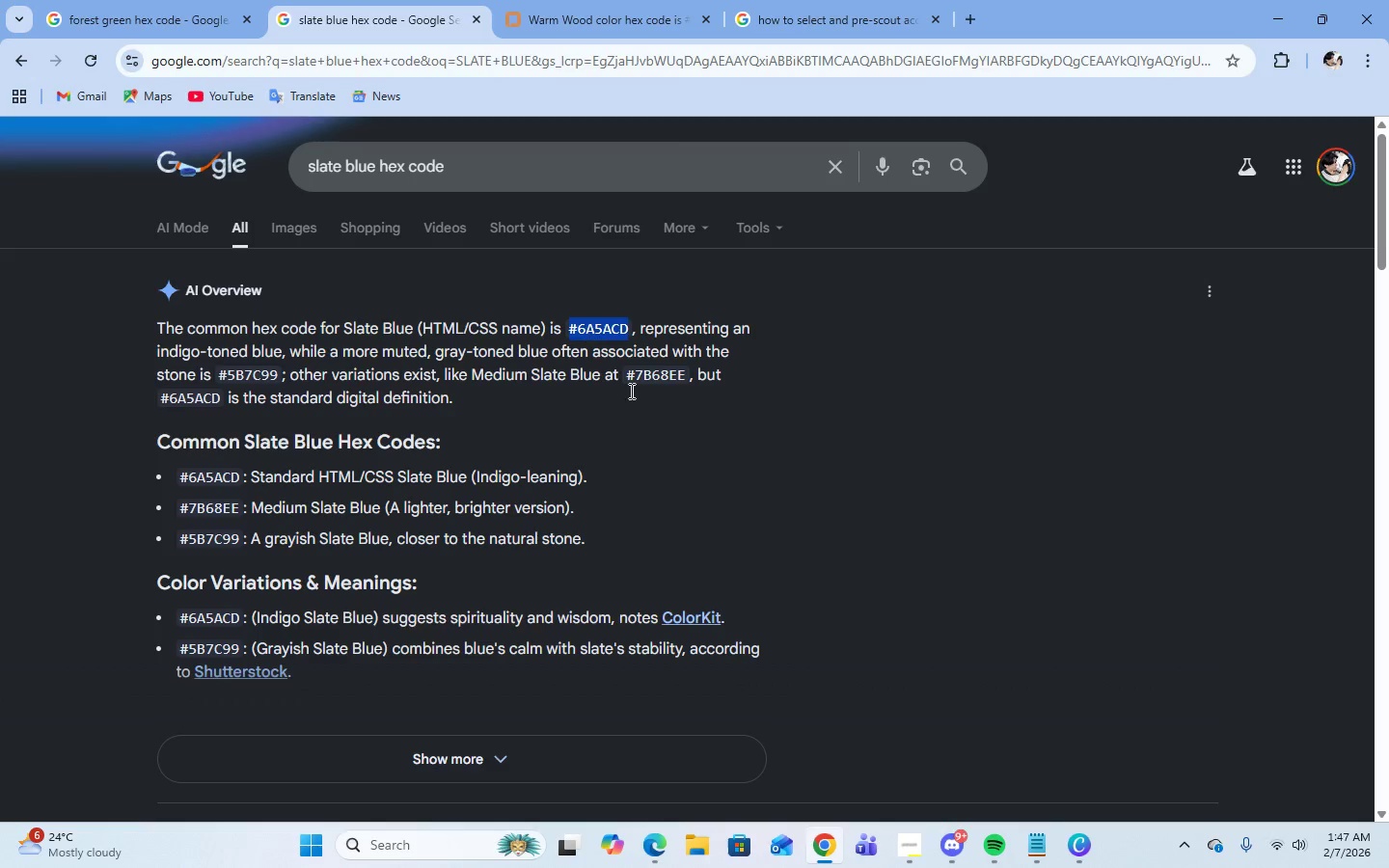 
left_click([701, 493])
 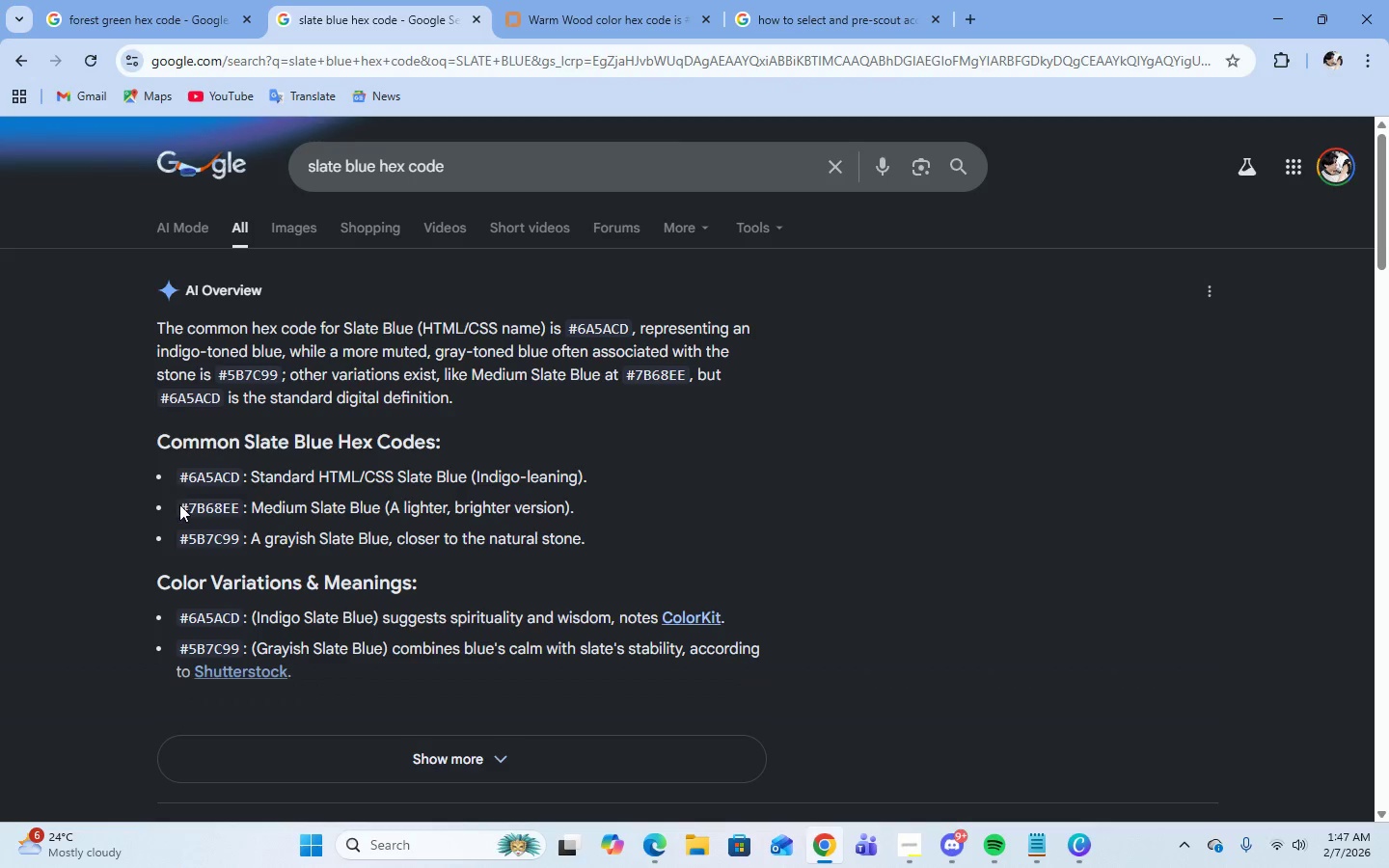 
left_click_drag(start_coordinate=[181, 508], to_coordinate=[237, 511])
 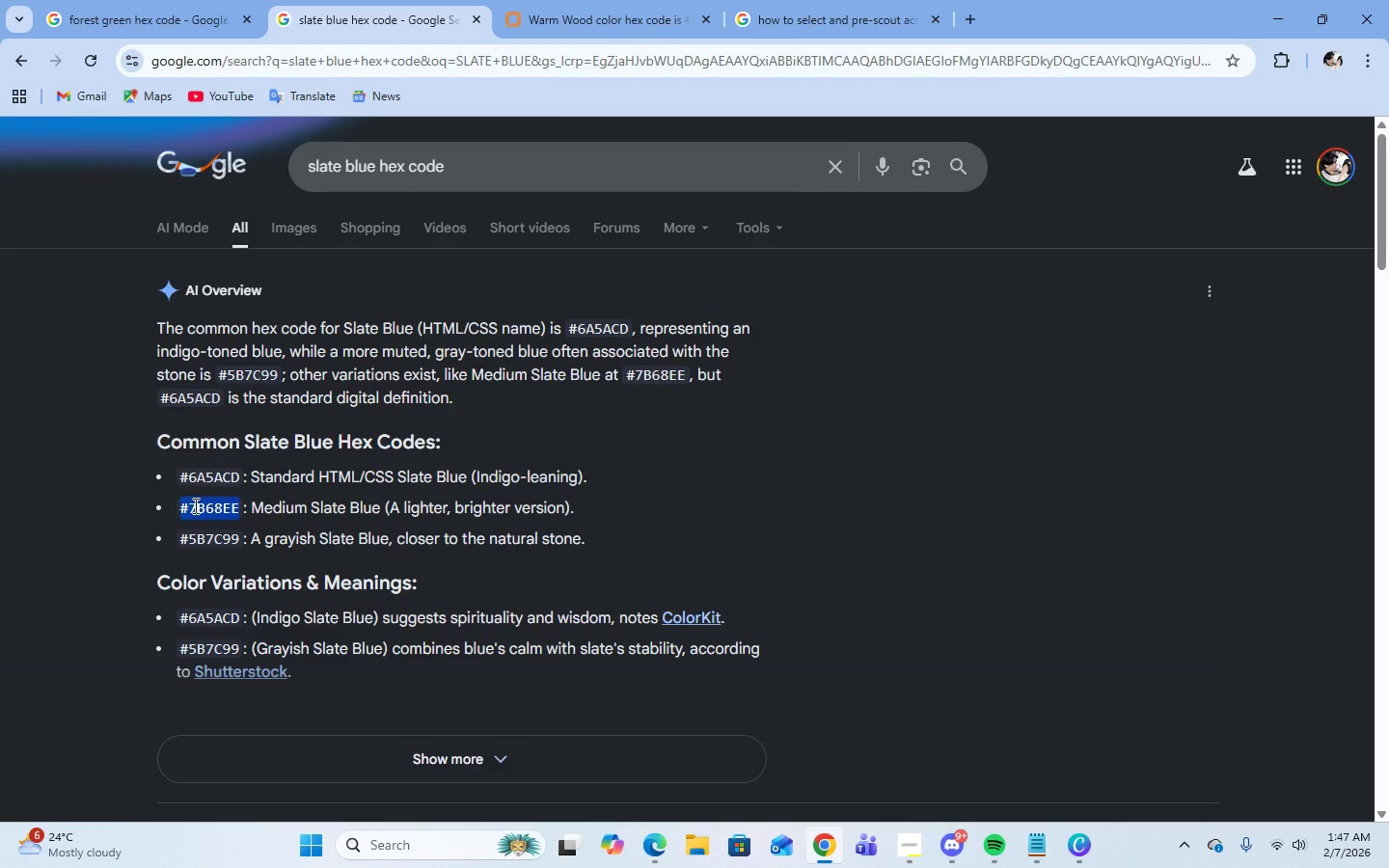 
right_click([194, 505])
 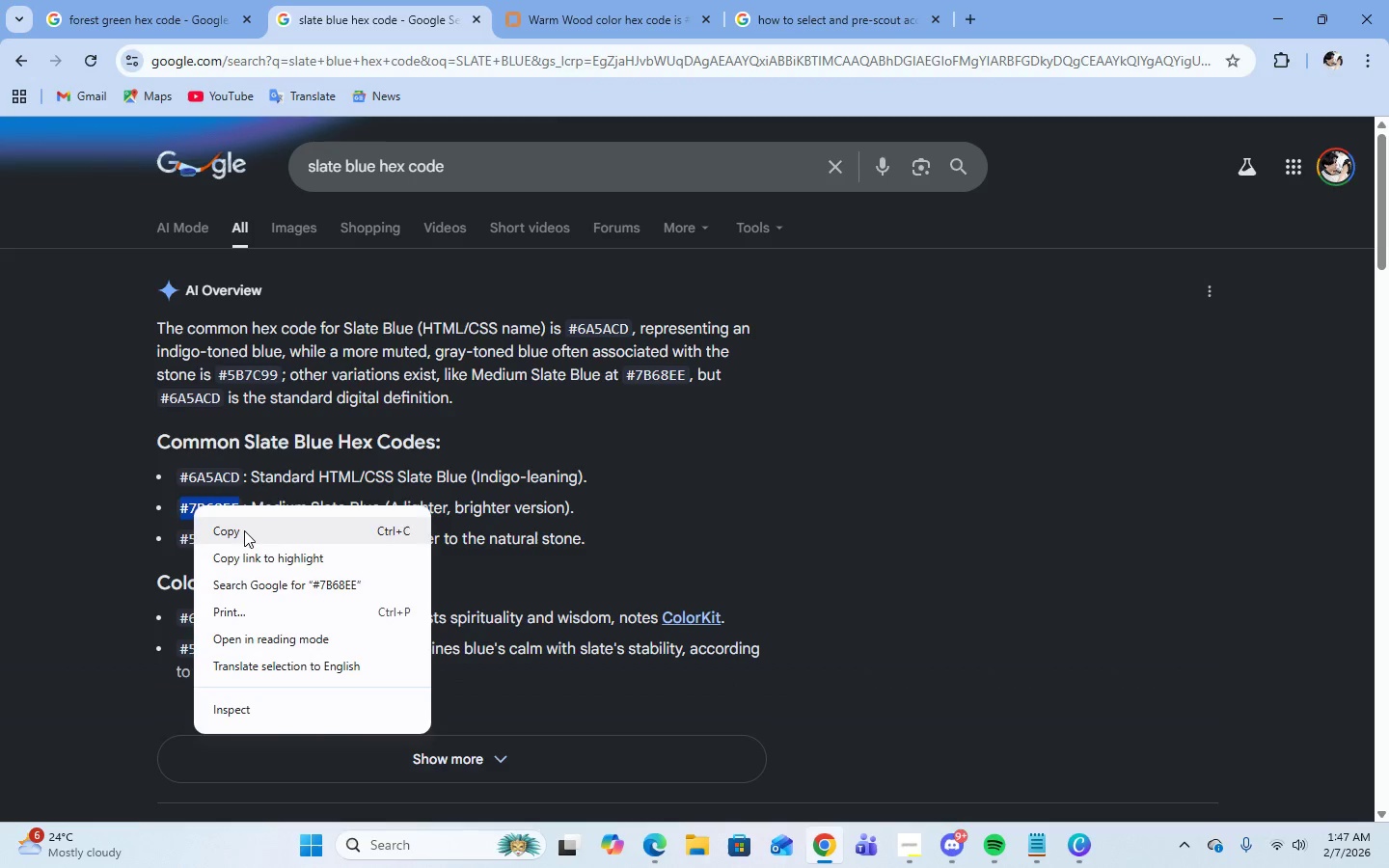 
left_click([244, 530])
 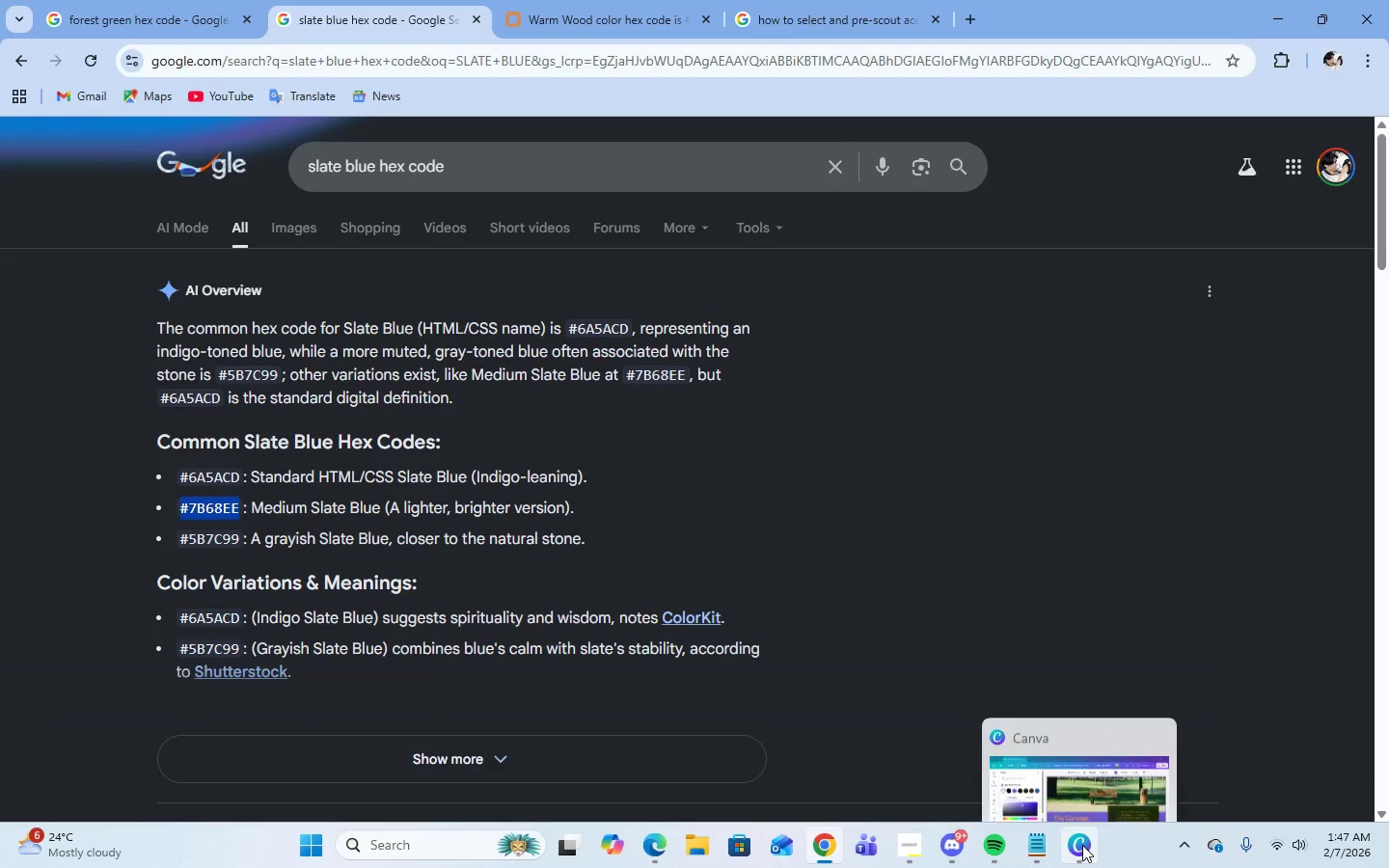 
left_click([1082, 845])
 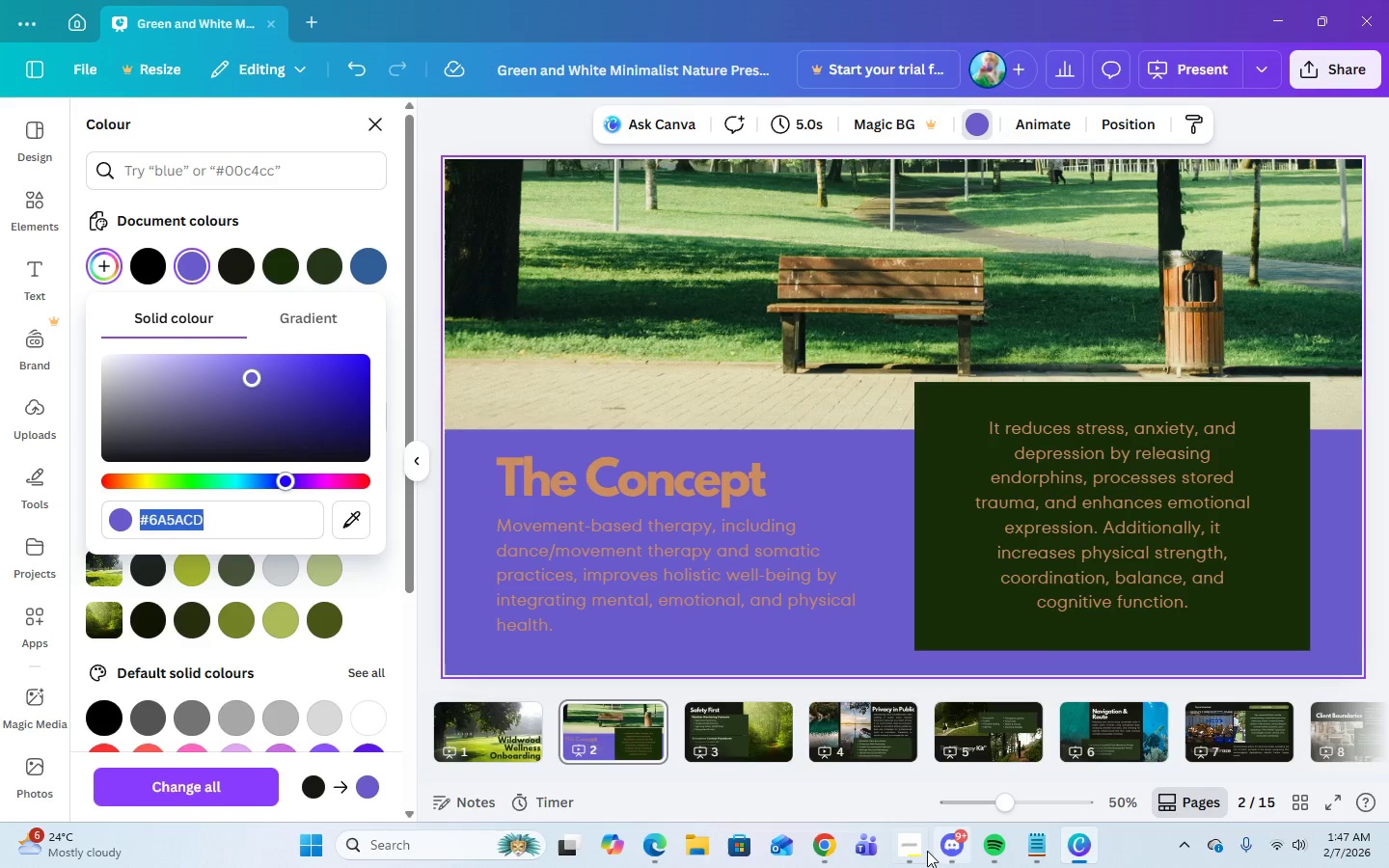 
left_click([926, 853])